 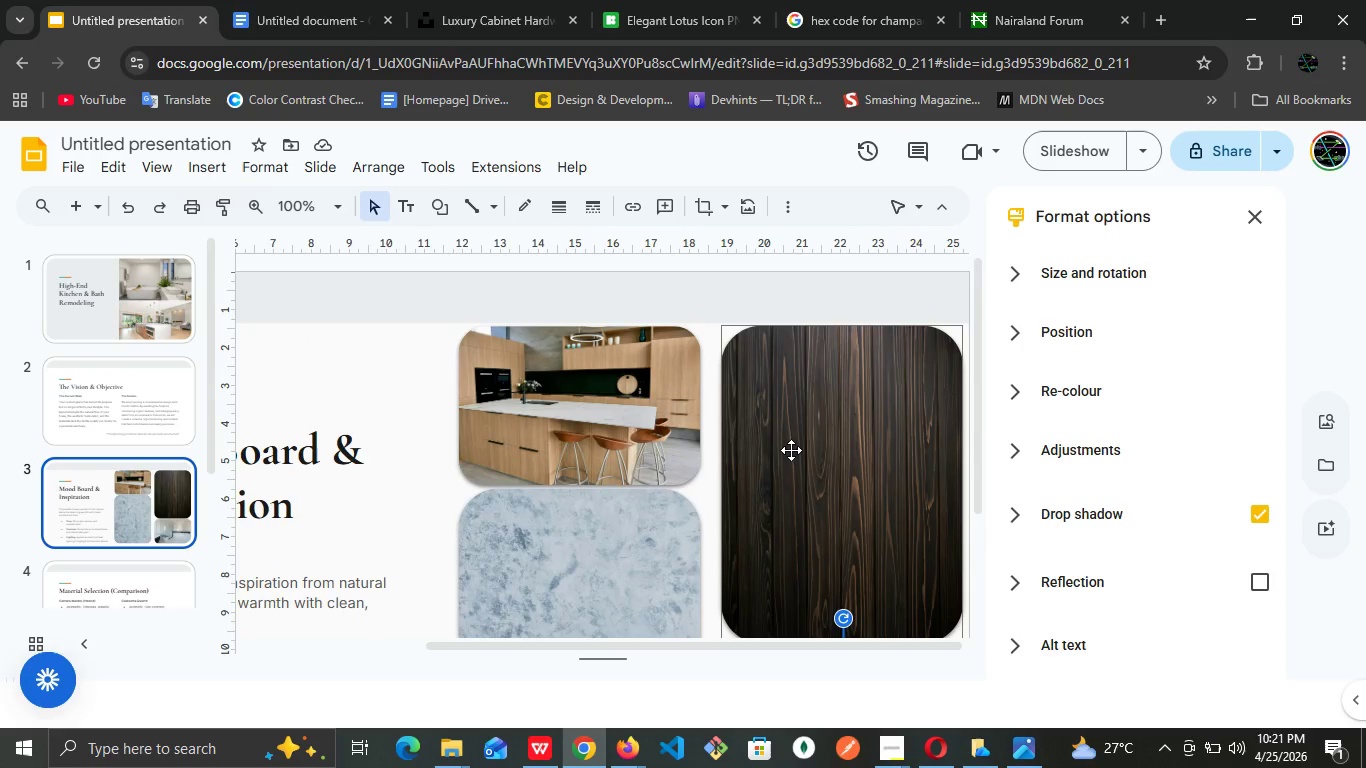 
scroll: coordinate [791, 450], scroll_direction: down, amount: 1.0
 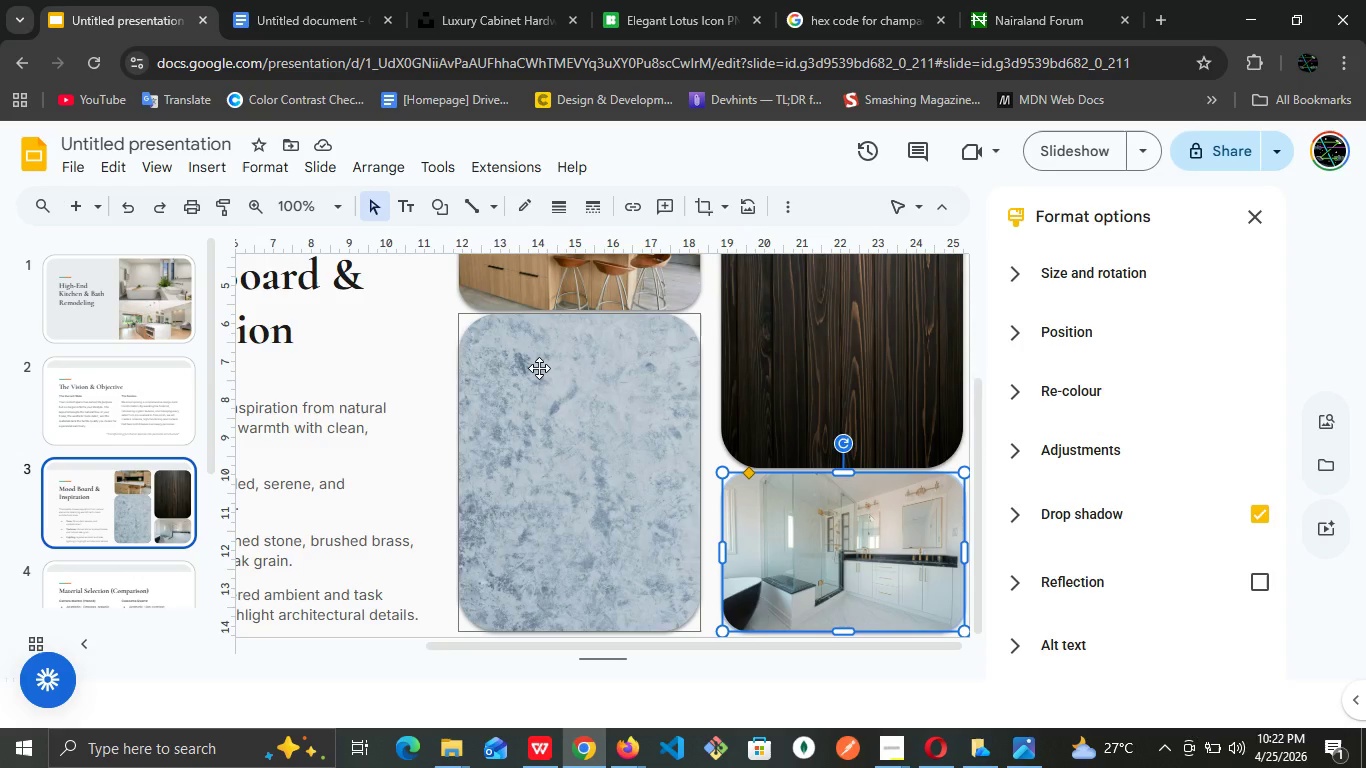 
wait(44.31)
 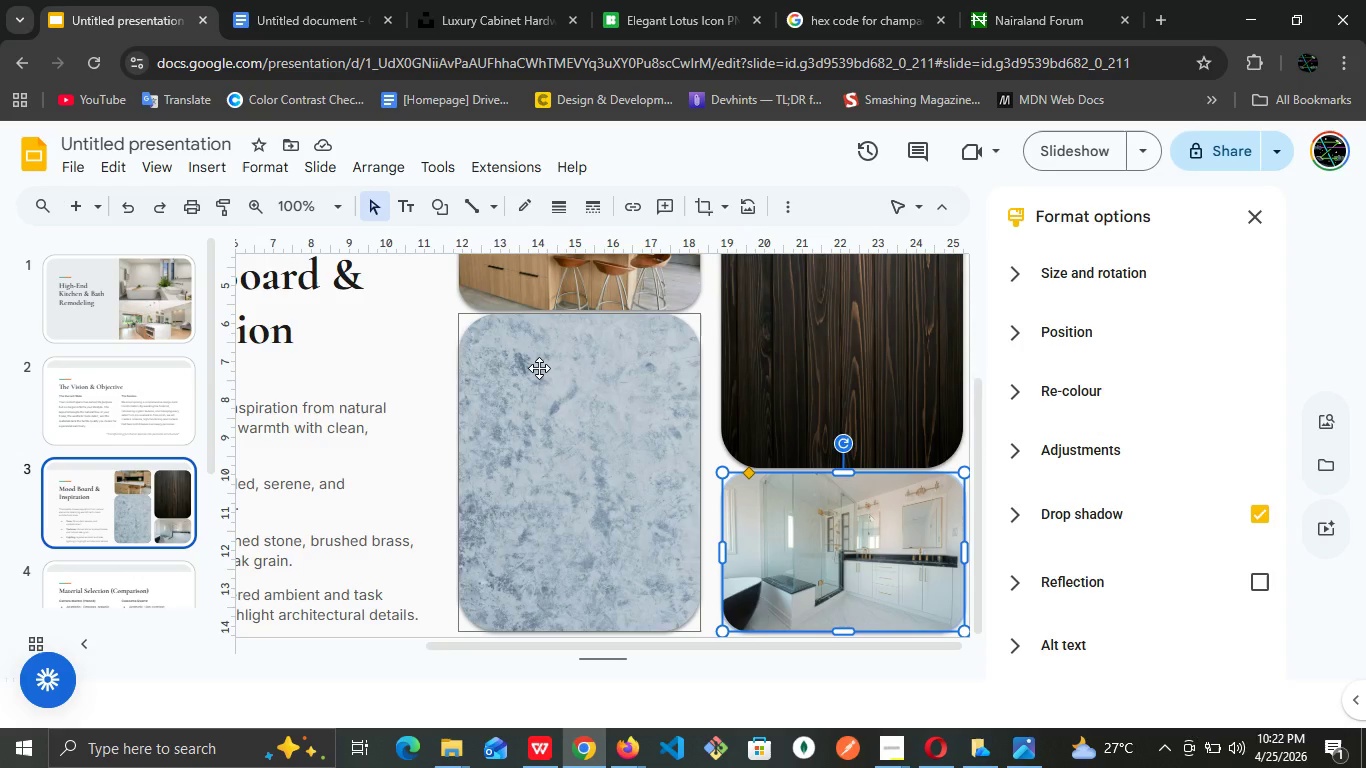 
left_click([513, 2])
 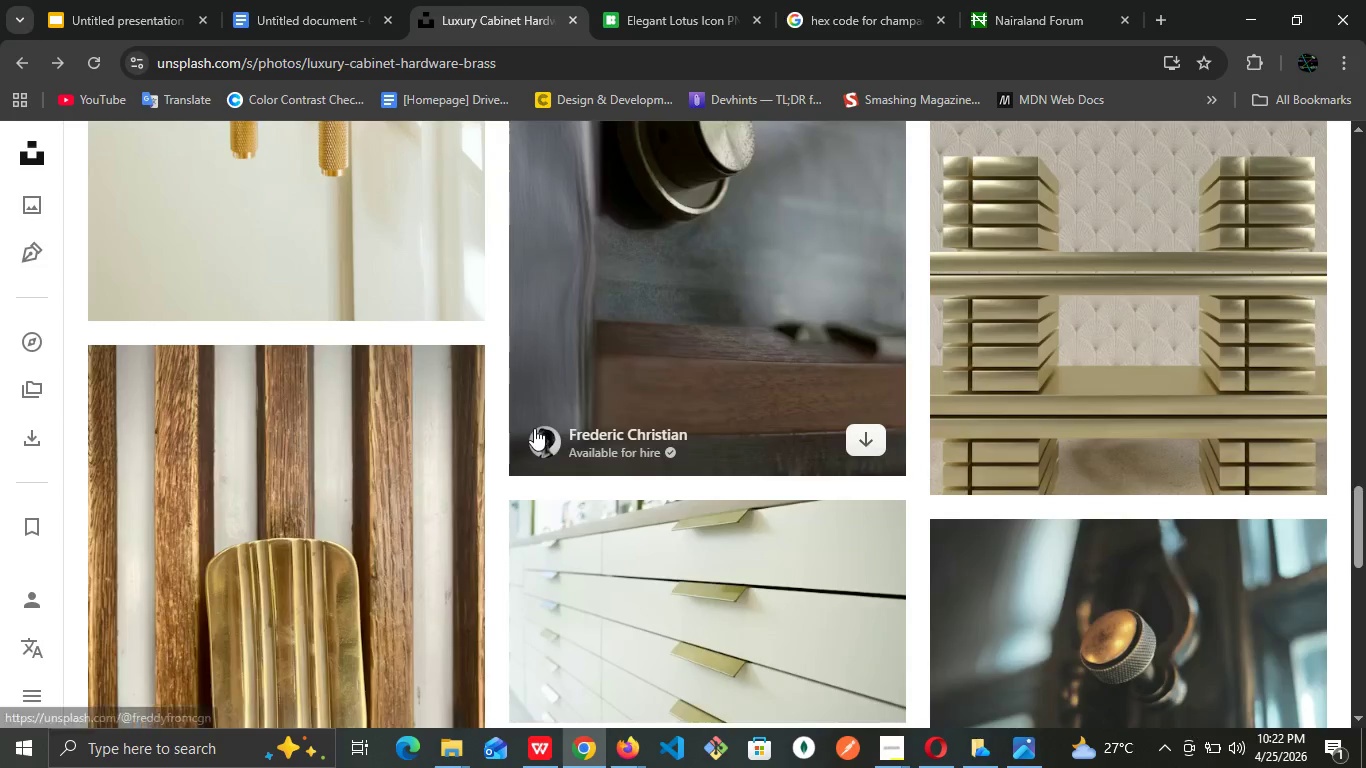 
scroll: coordinate [576, 442], scroll_direction: up, amount: 5.0
 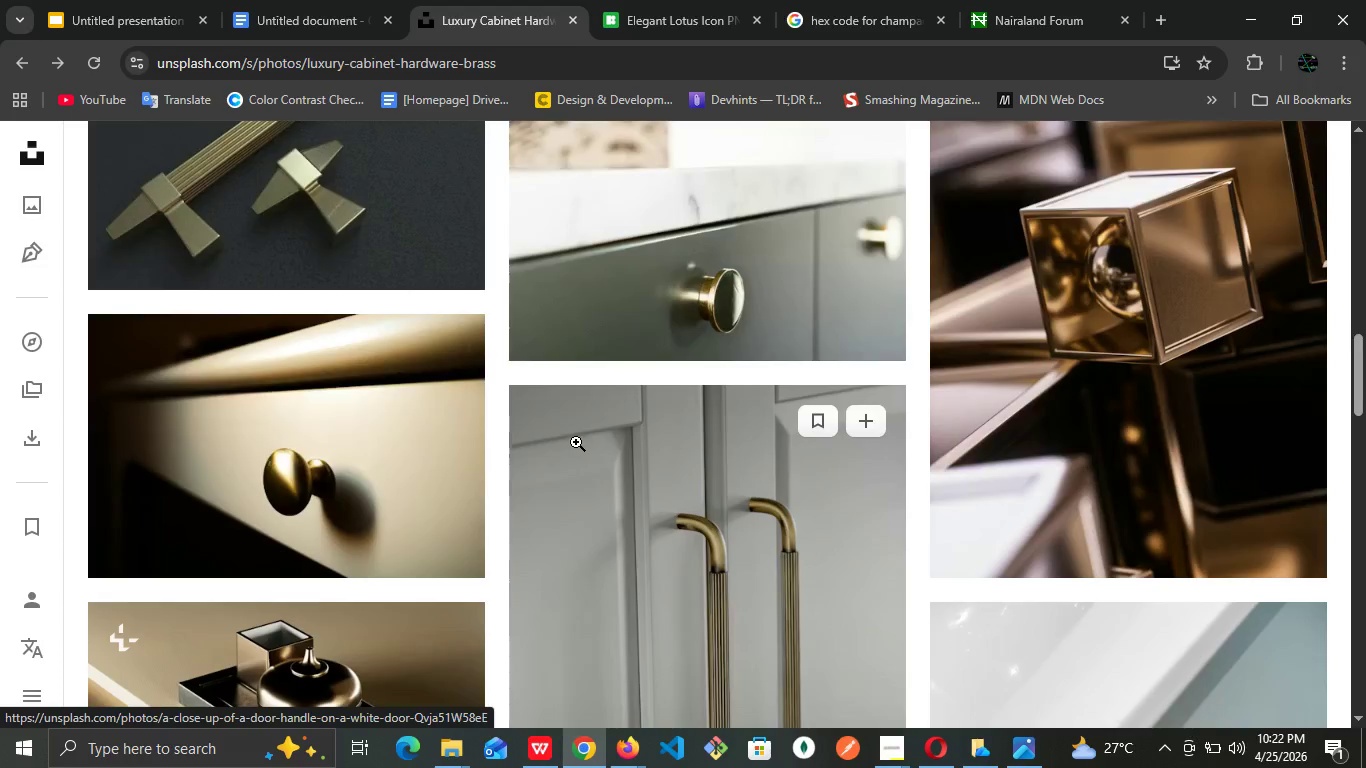 
scroll: coordinate [576, 442], scroll_direction: down, amount: 1.0
 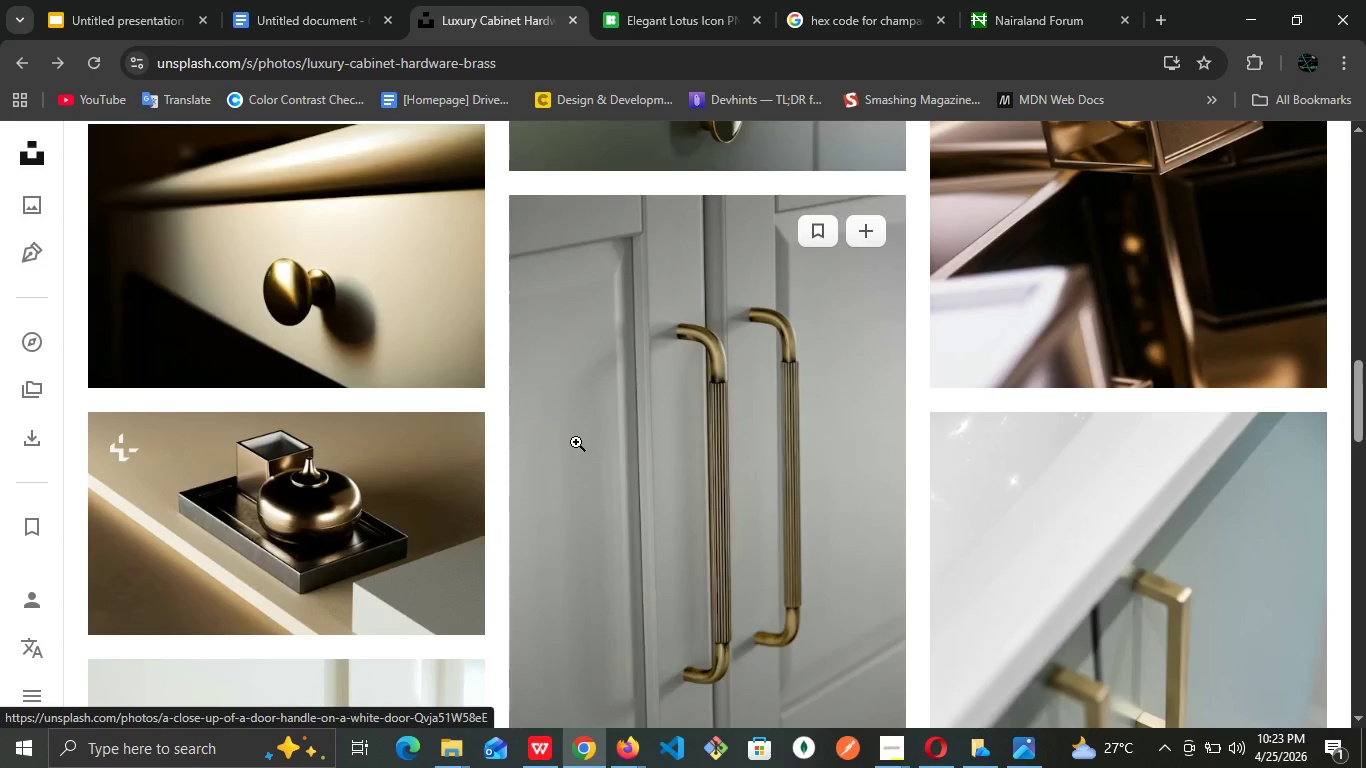 
wait(55.15)
 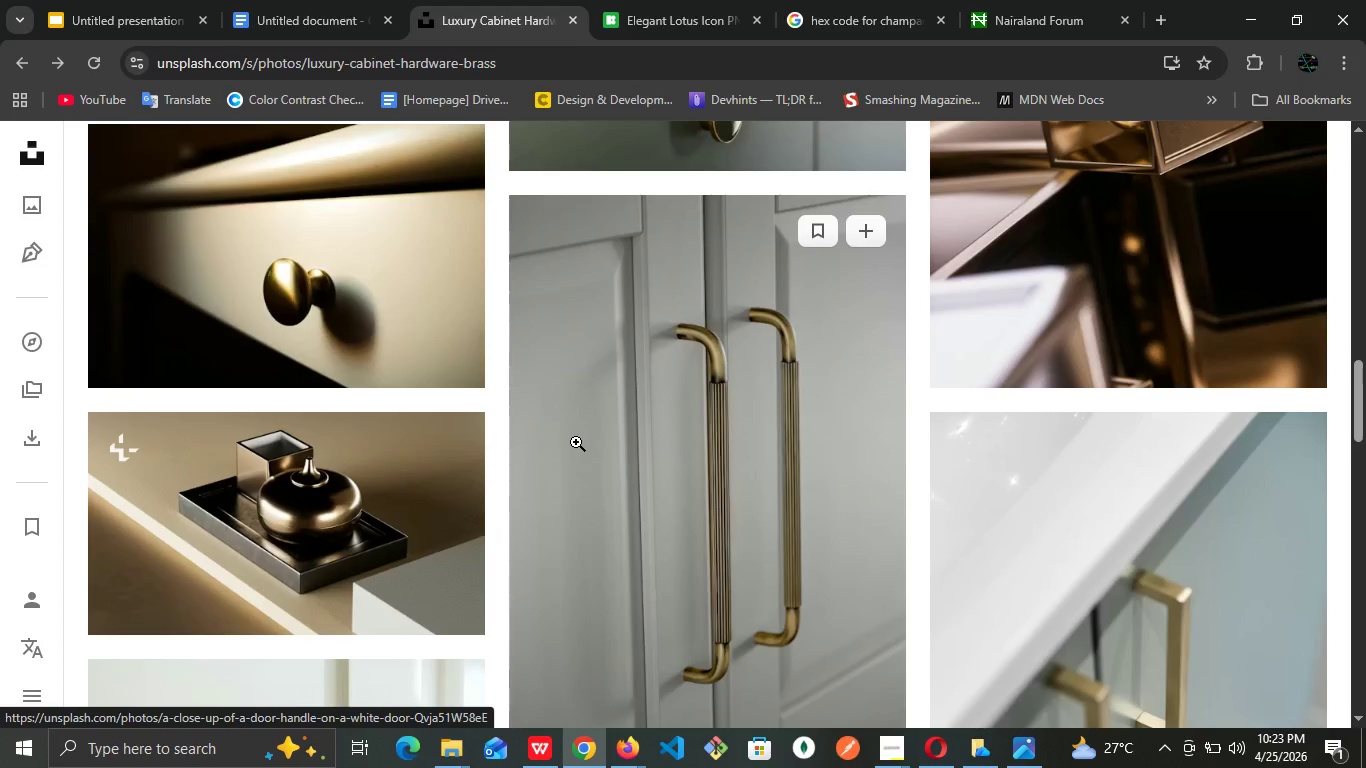 
left_click([343, 0])
 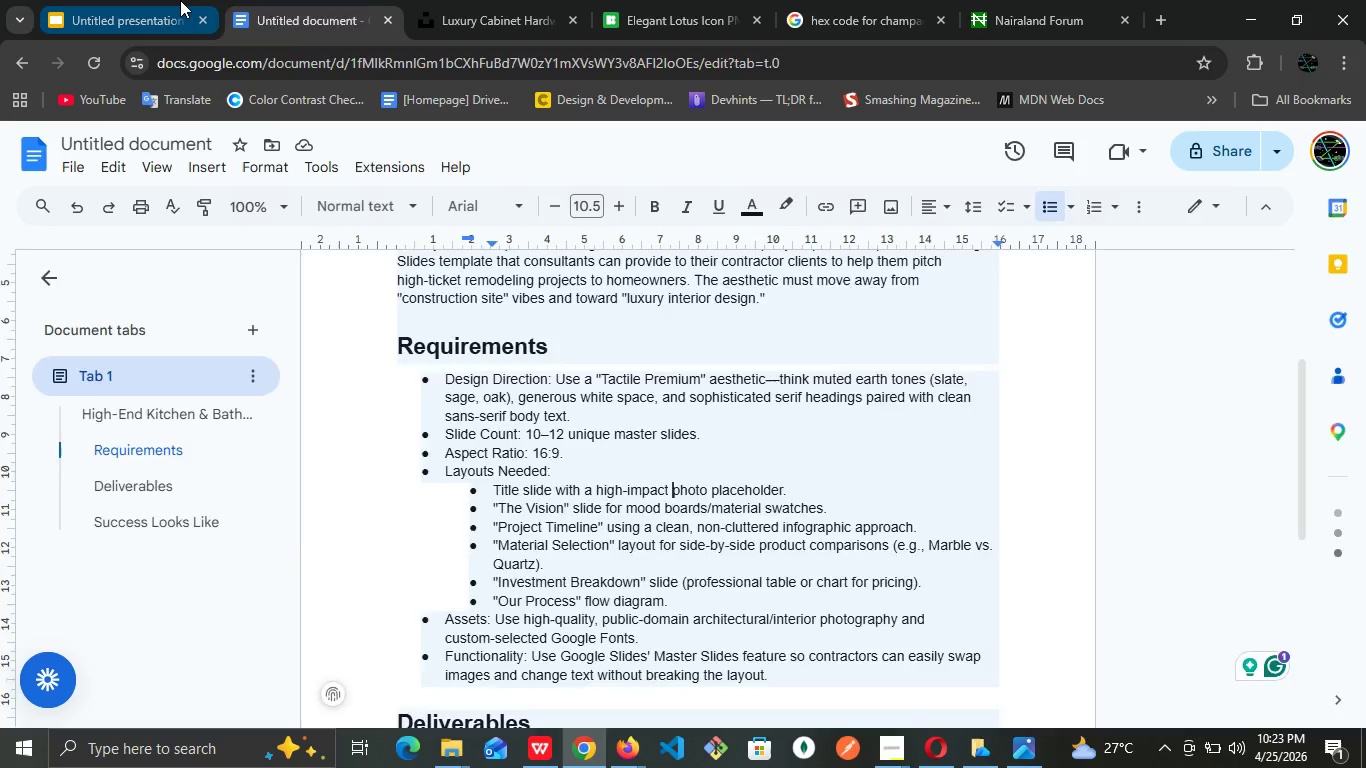 
left_click([180, 0])
 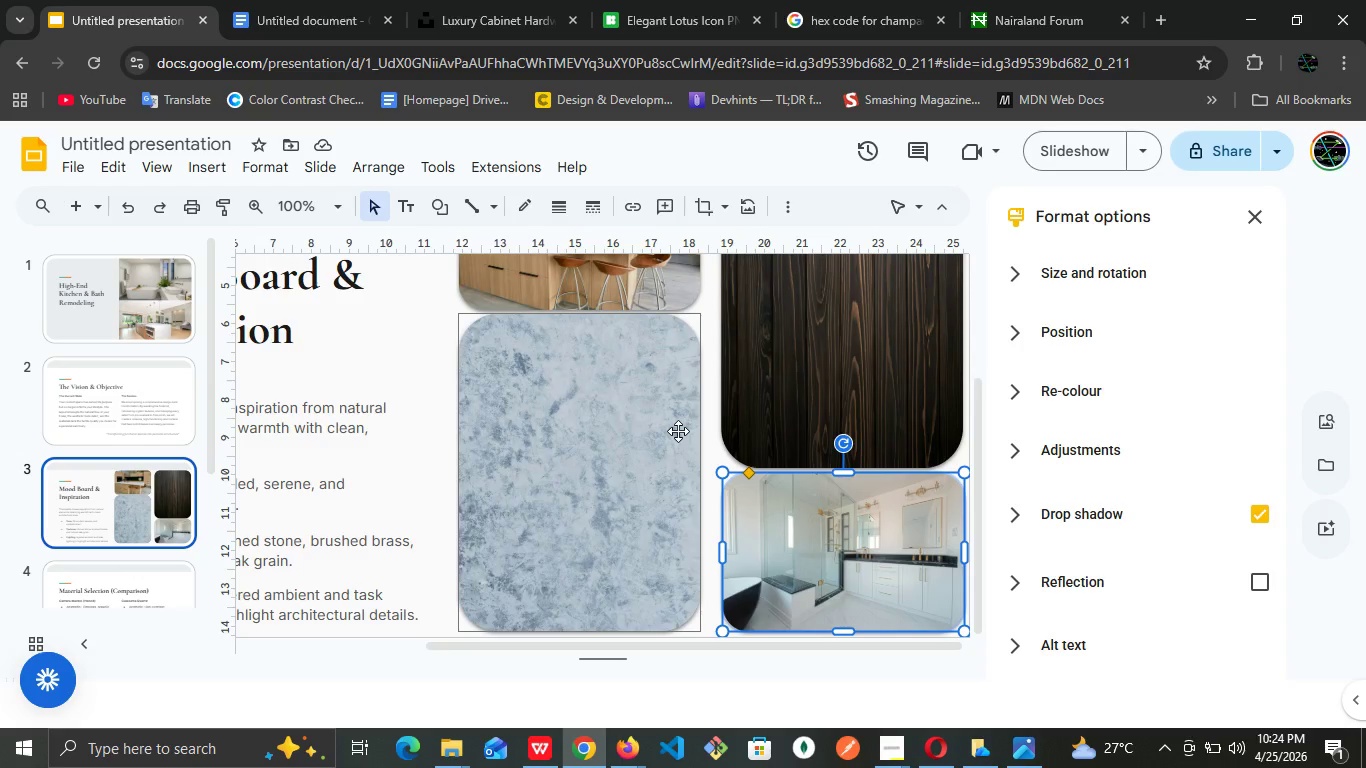 
wait(49.3)
 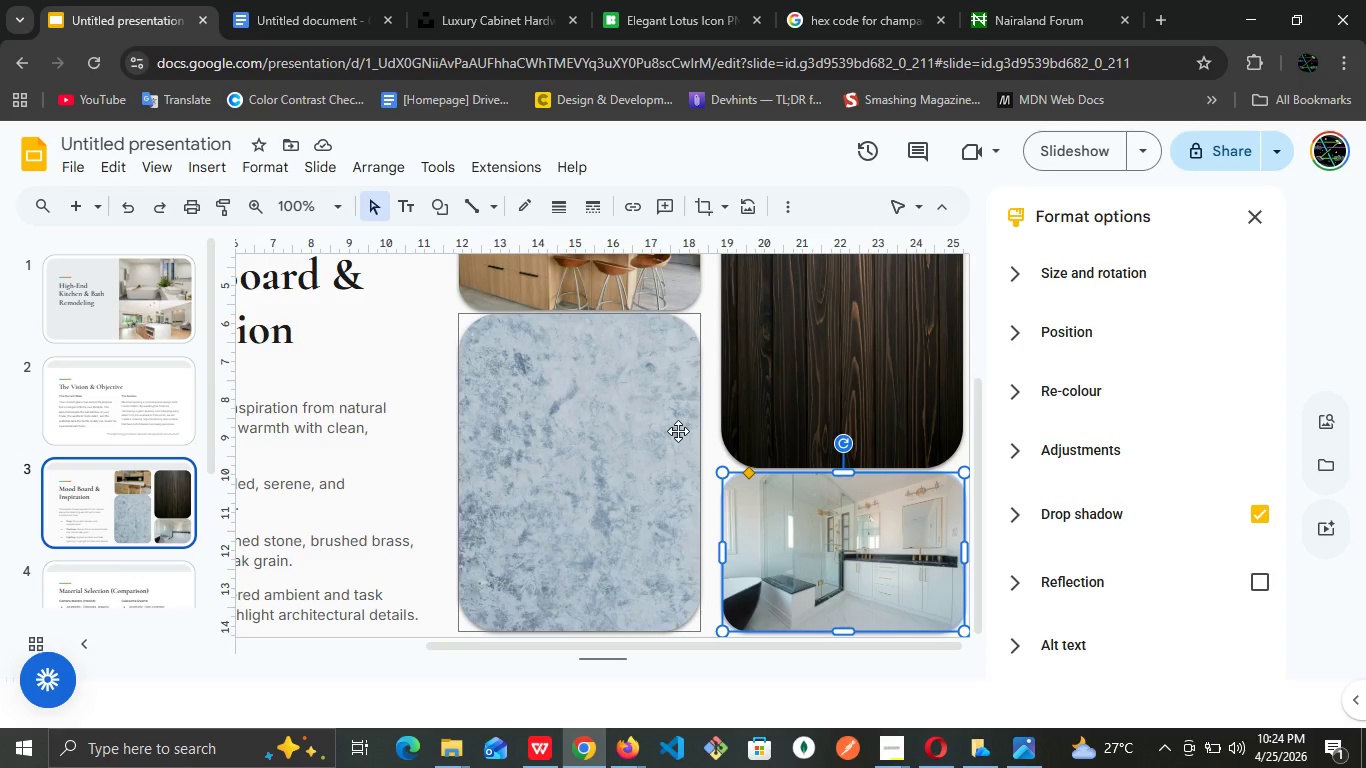 
left_click([628, 0])
 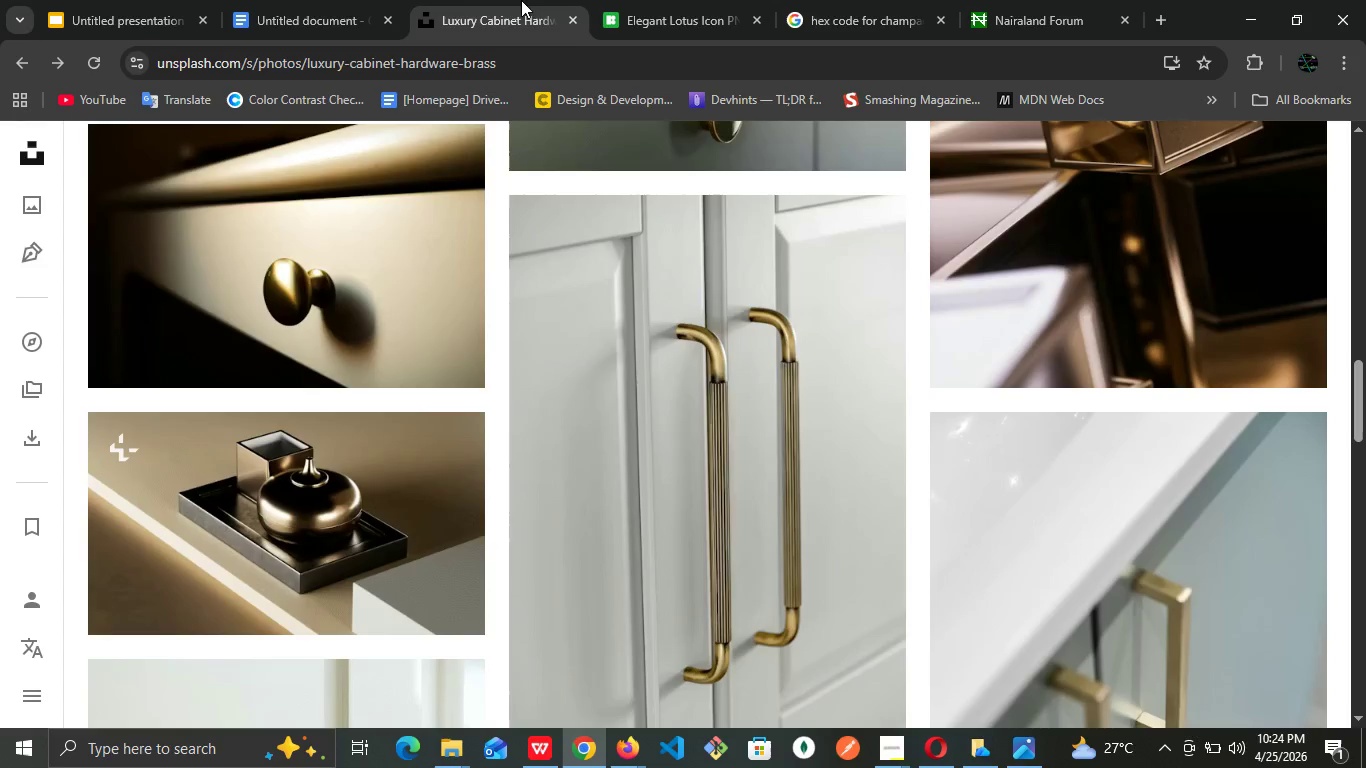 
left_click([521, 0])
 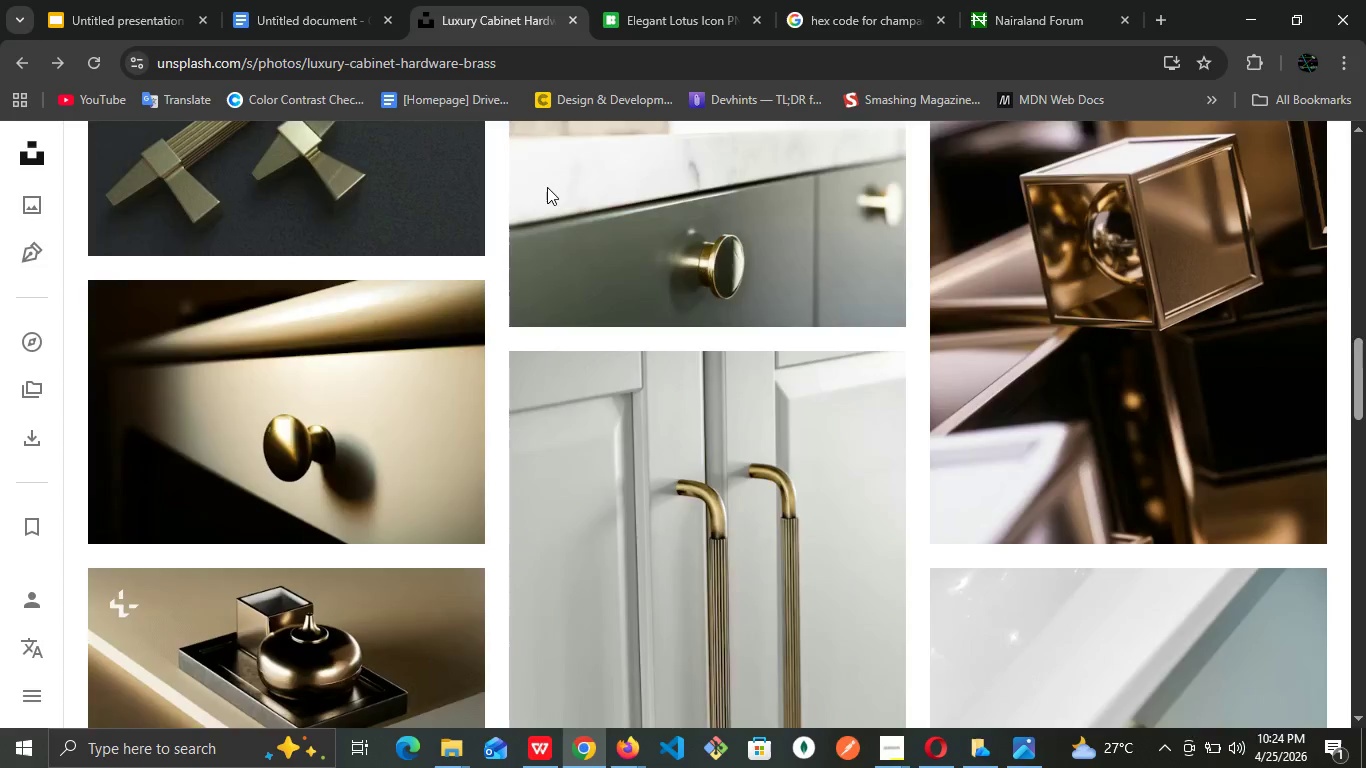 
scroll: coordinate [547, 187], scroll_direction: up, amount: 13.0
 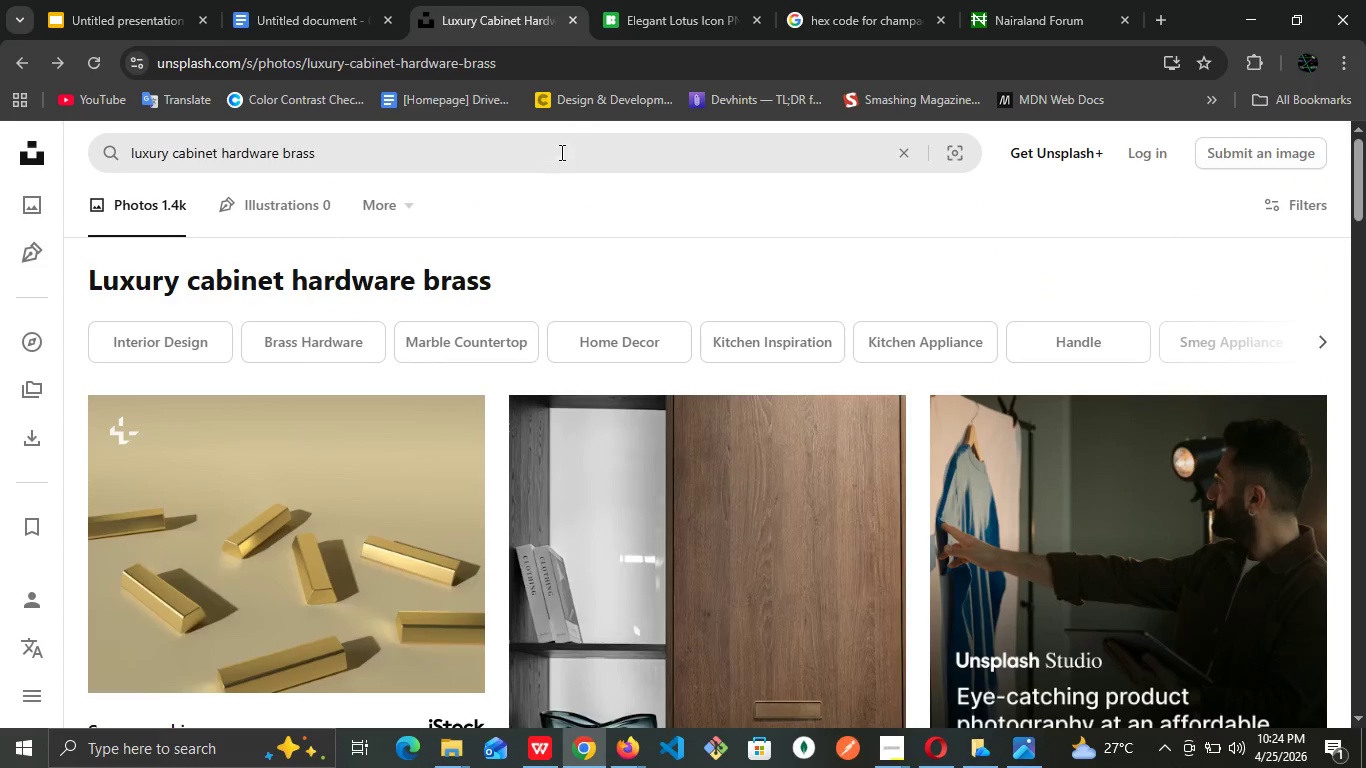 
left_click_drag(start_coordinate=[562, 148], to_coordinate=[583, 100])
 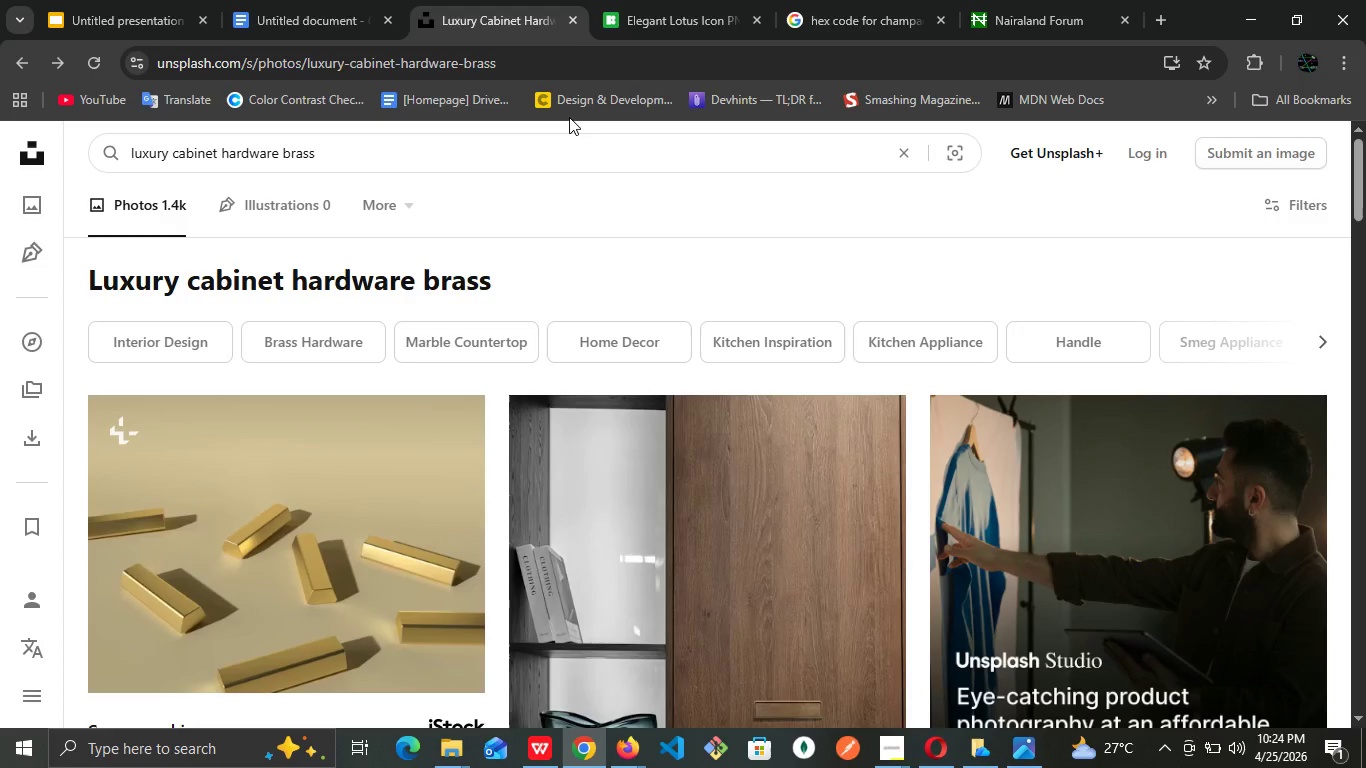 
key(Control+A)
 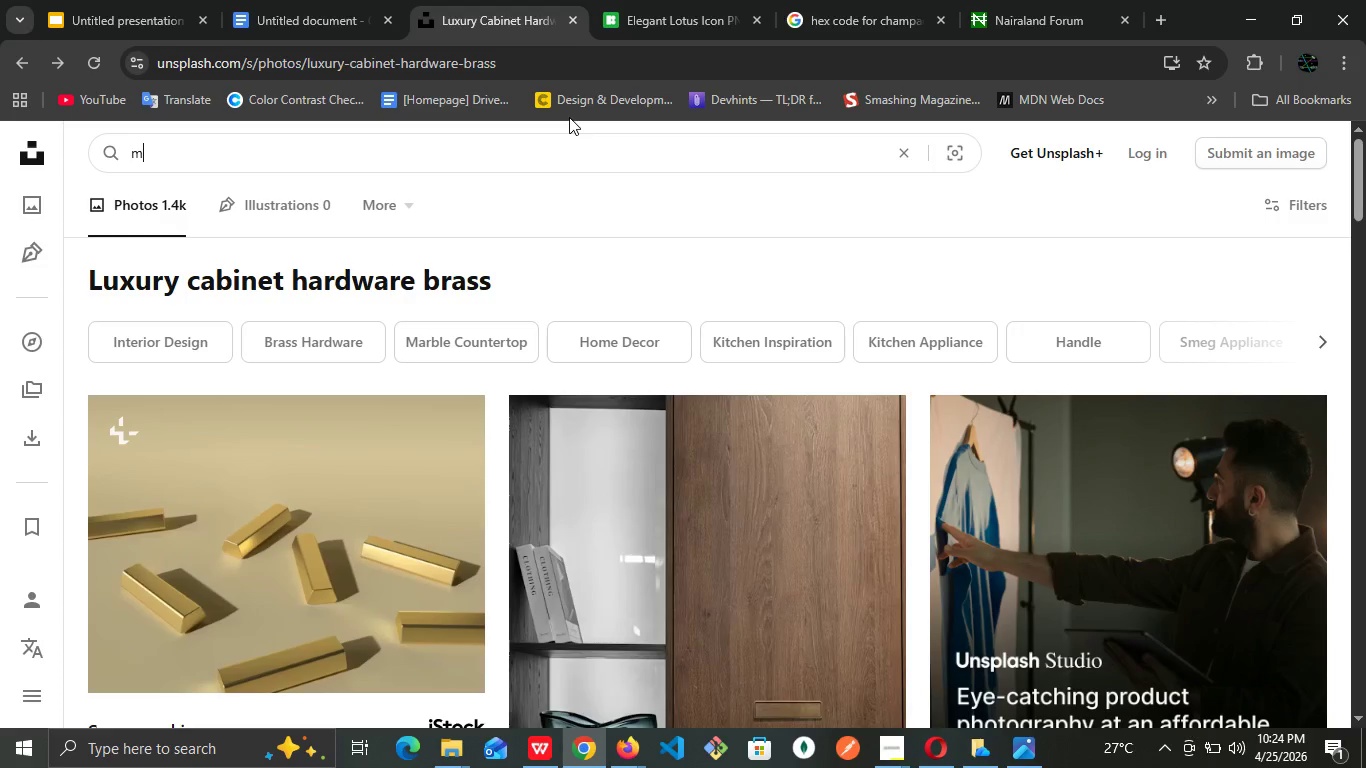 
type(modern pendant )
 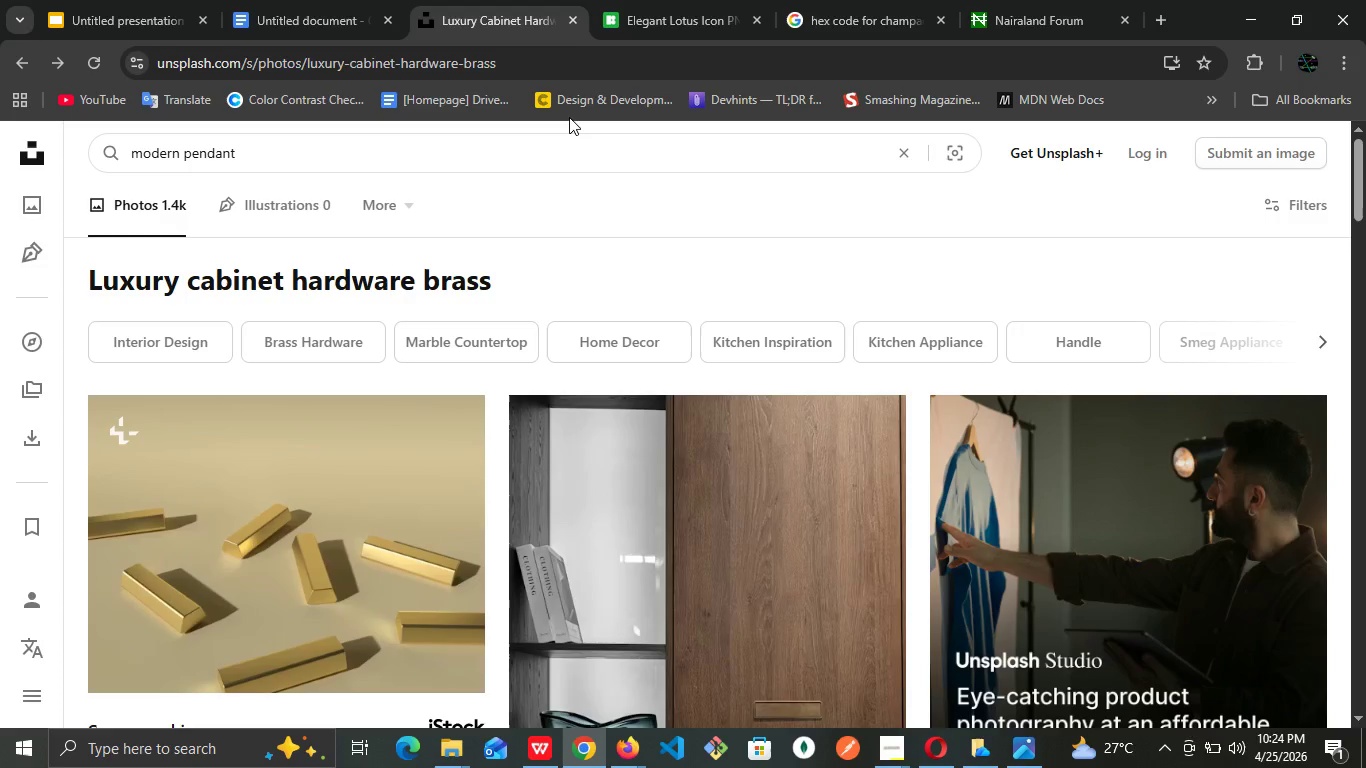 
type(light)
 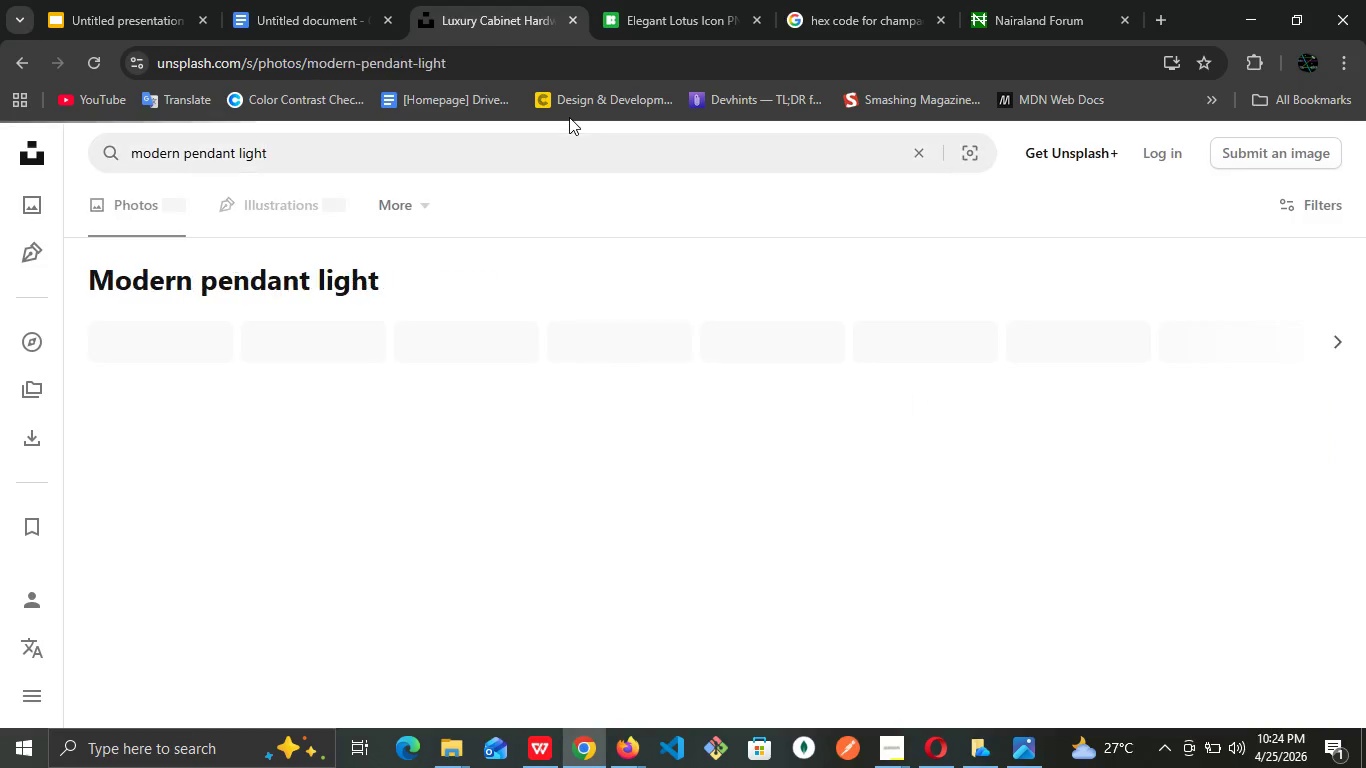 
key(Enter)
 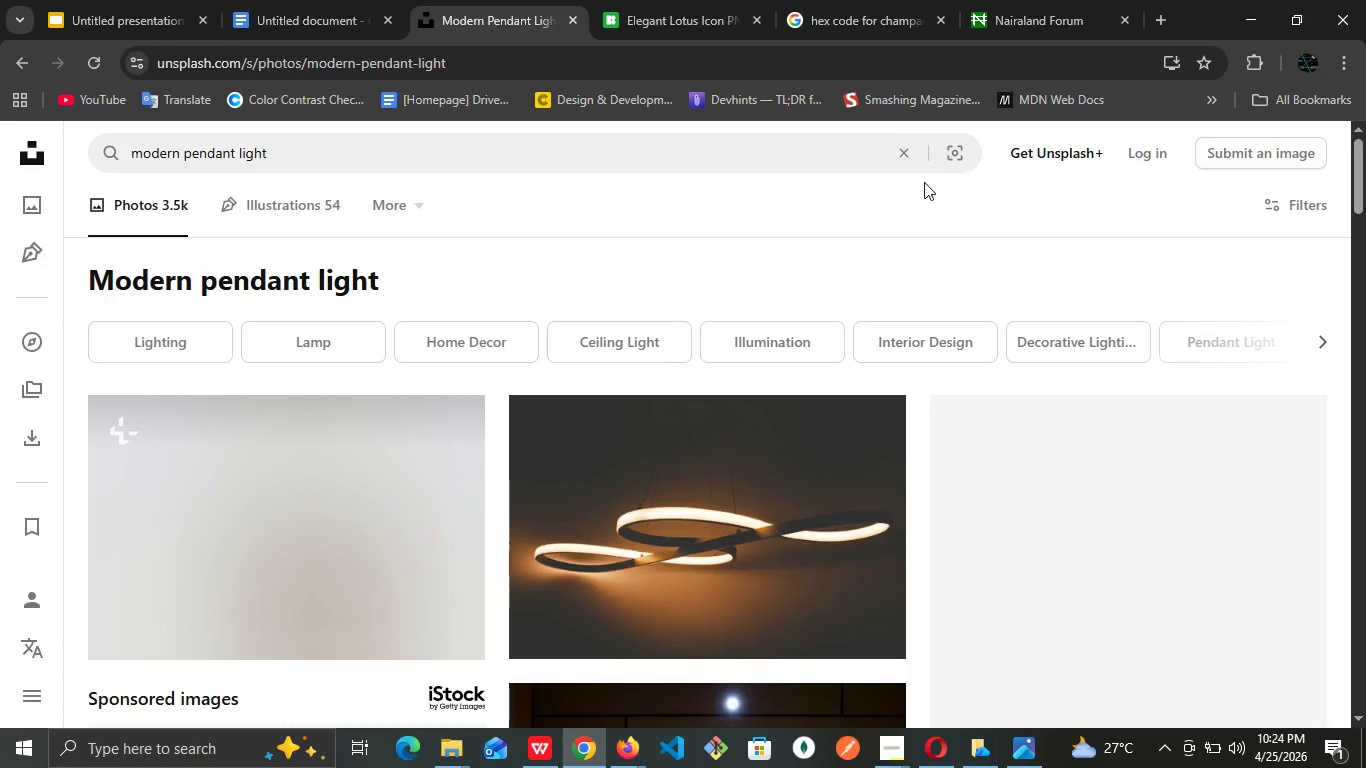 
scroll: coordinate [753, 328], scroll_direction: down, amount: 5.0
 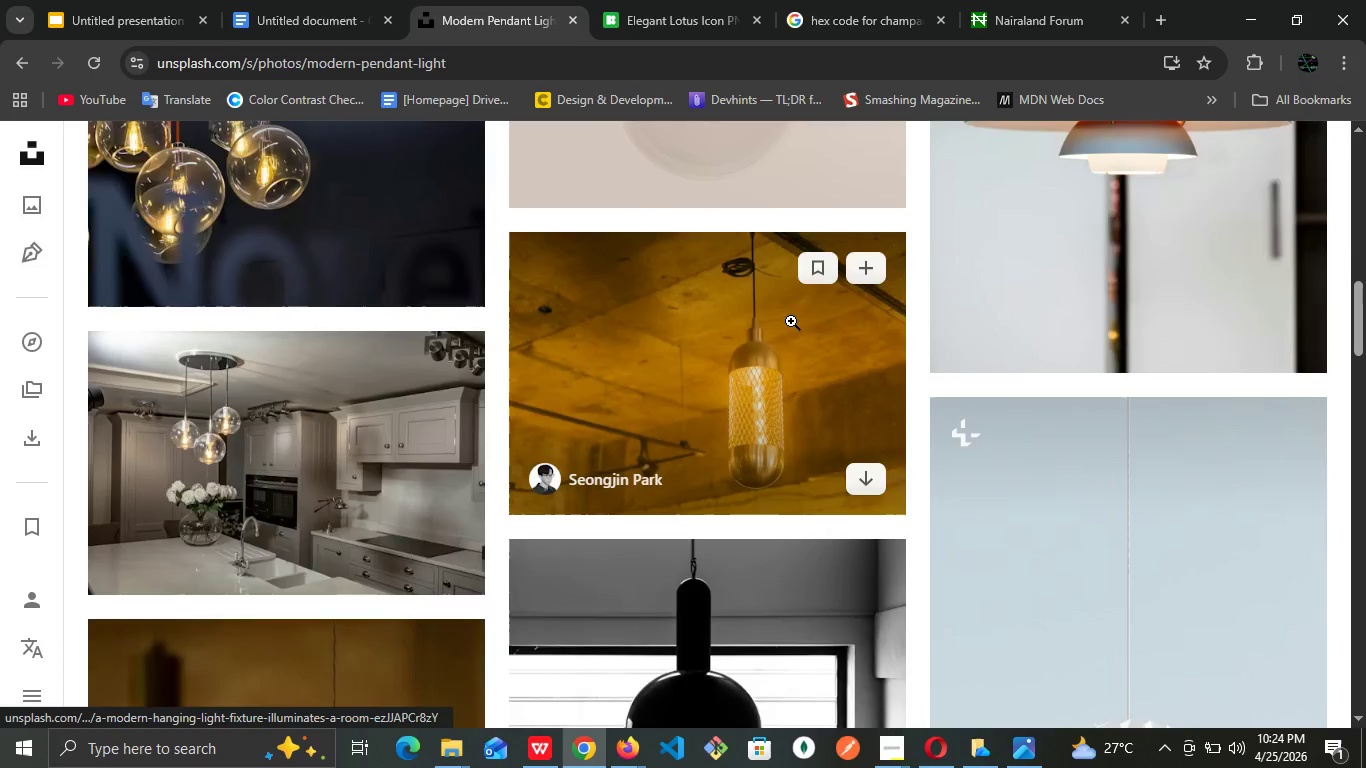 
scroll: coordinate [1182, 311], scroll_direction: up, amount: 2.0
 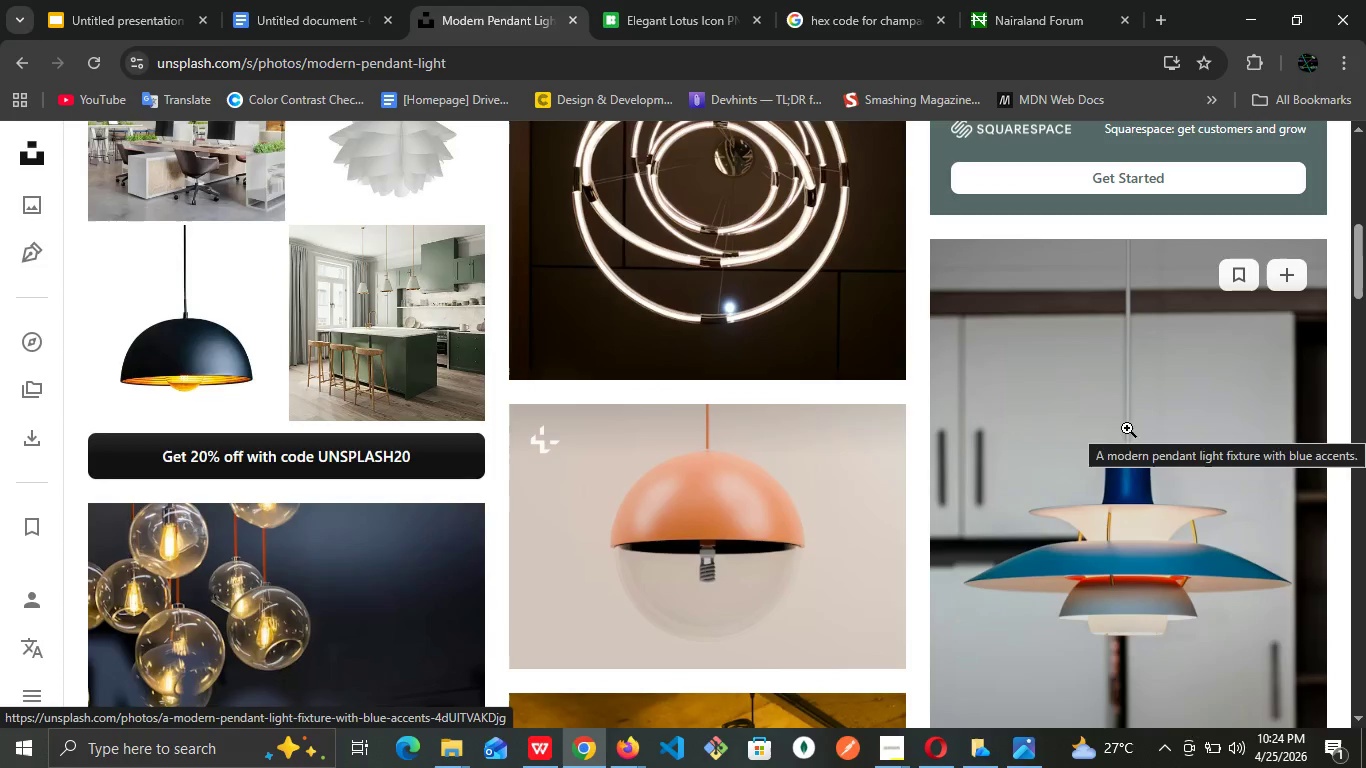 
left_click([1127, 428])
 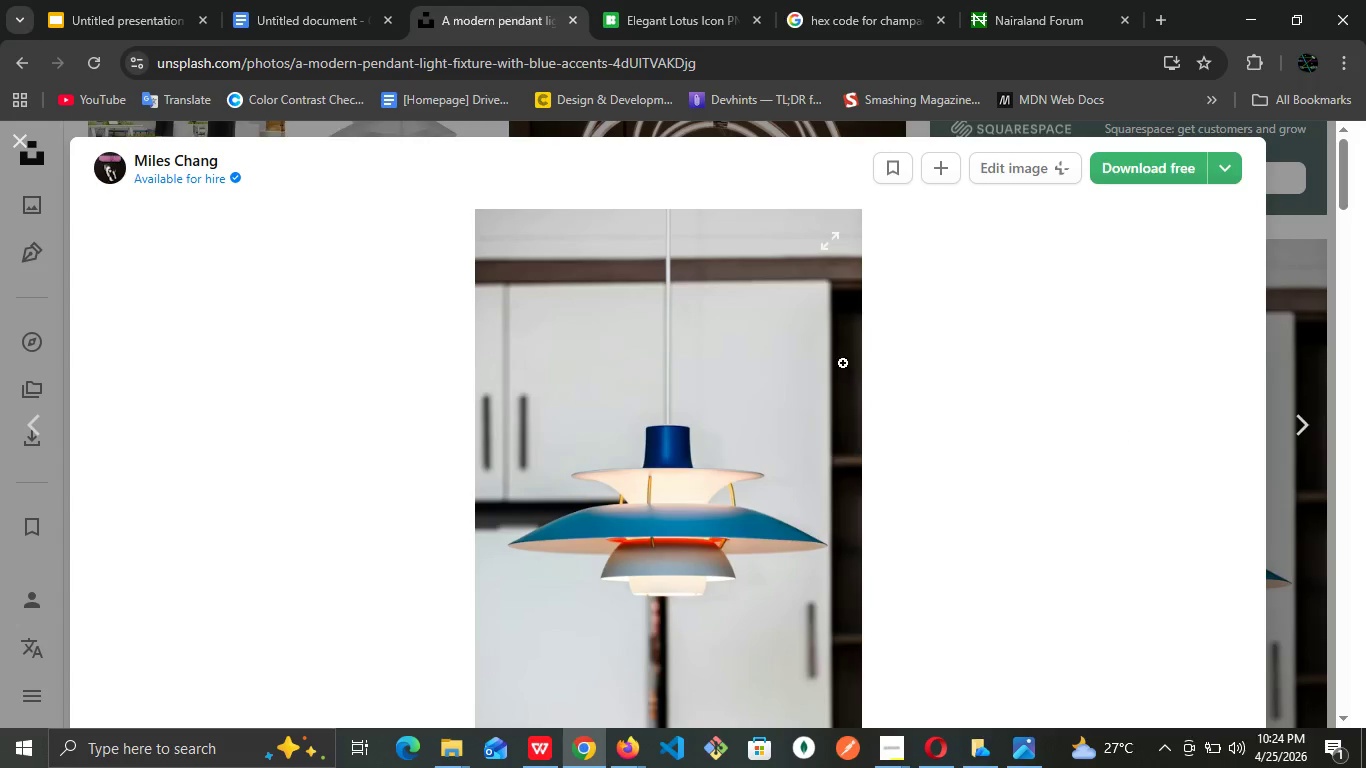 
scroll: coordinate [842, 363], scroll_direction: down, amount: 1.0
 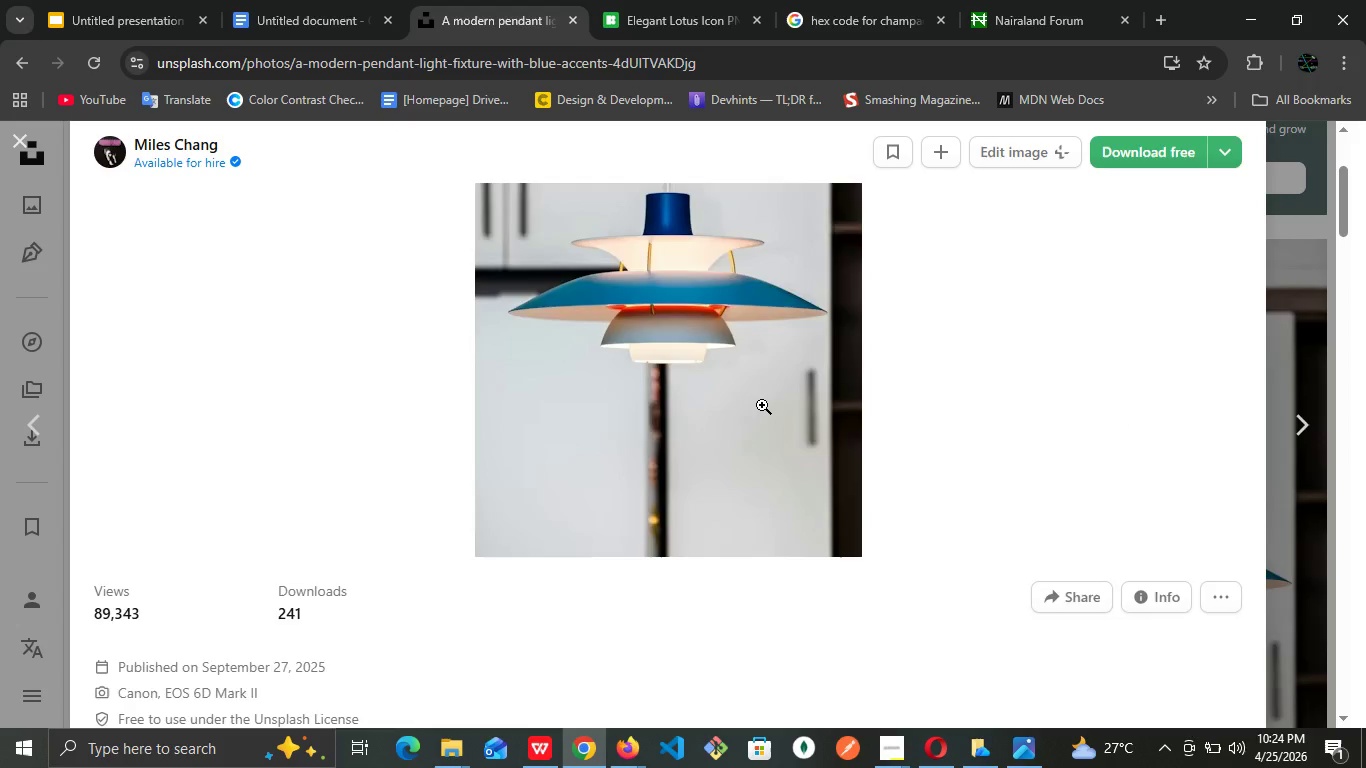 
scroll: coordinate [762, 405], scroll_direction: up, amount: 1.0
 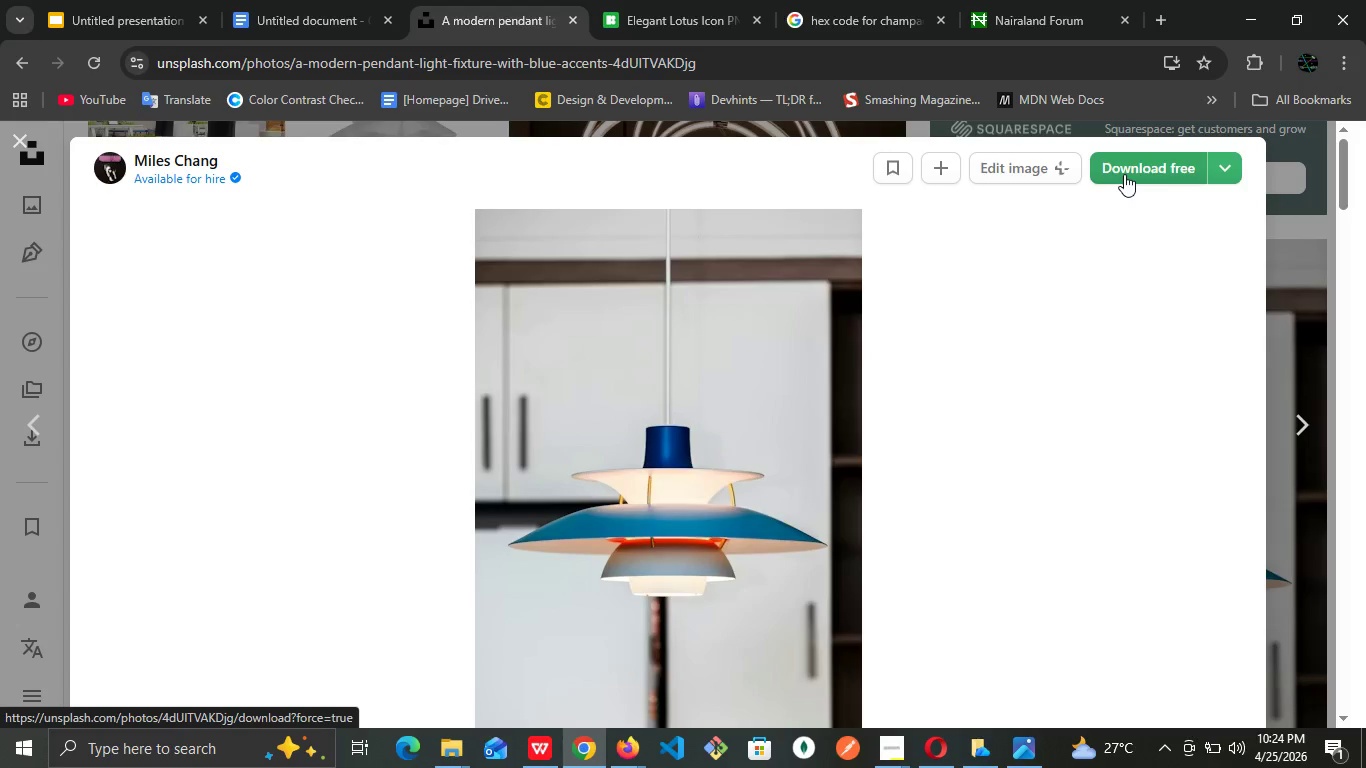 
left_click([1124, 172])
 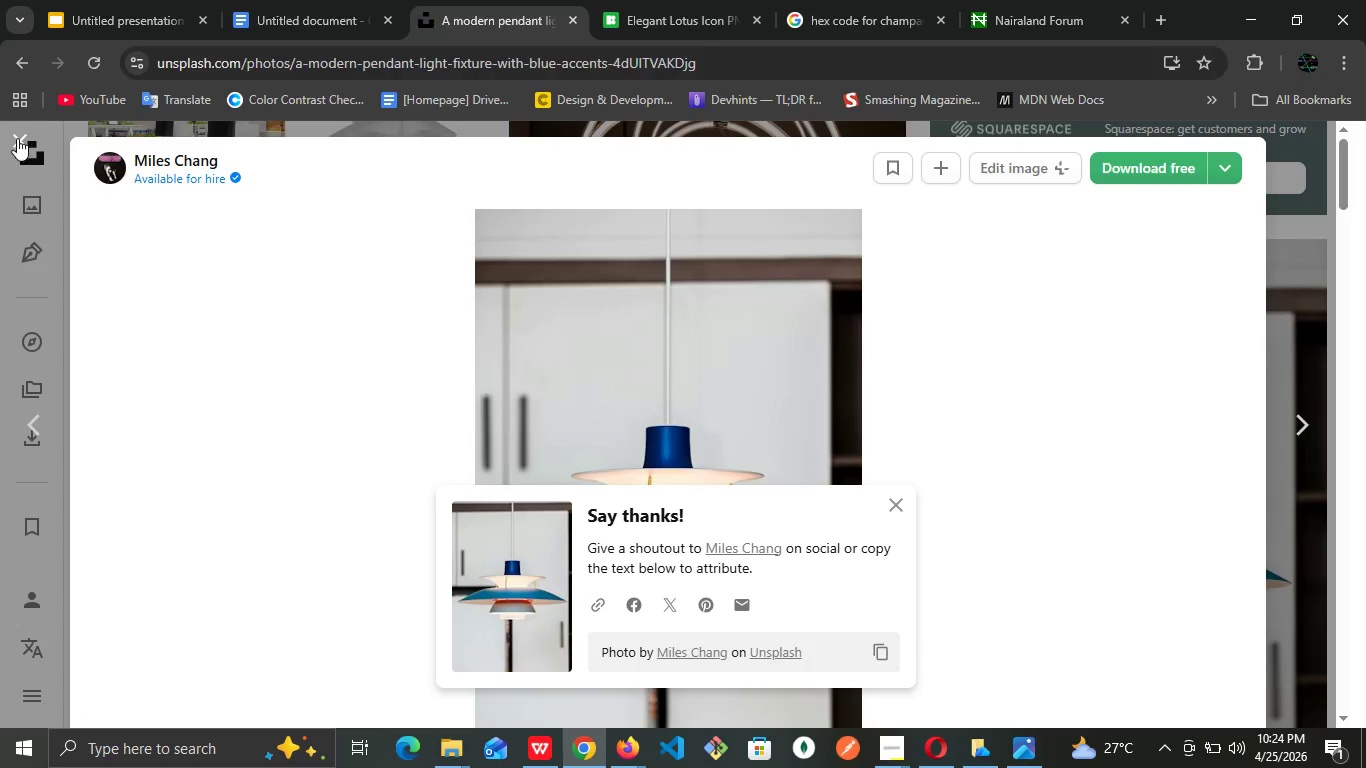 
left_click([34, 131])
 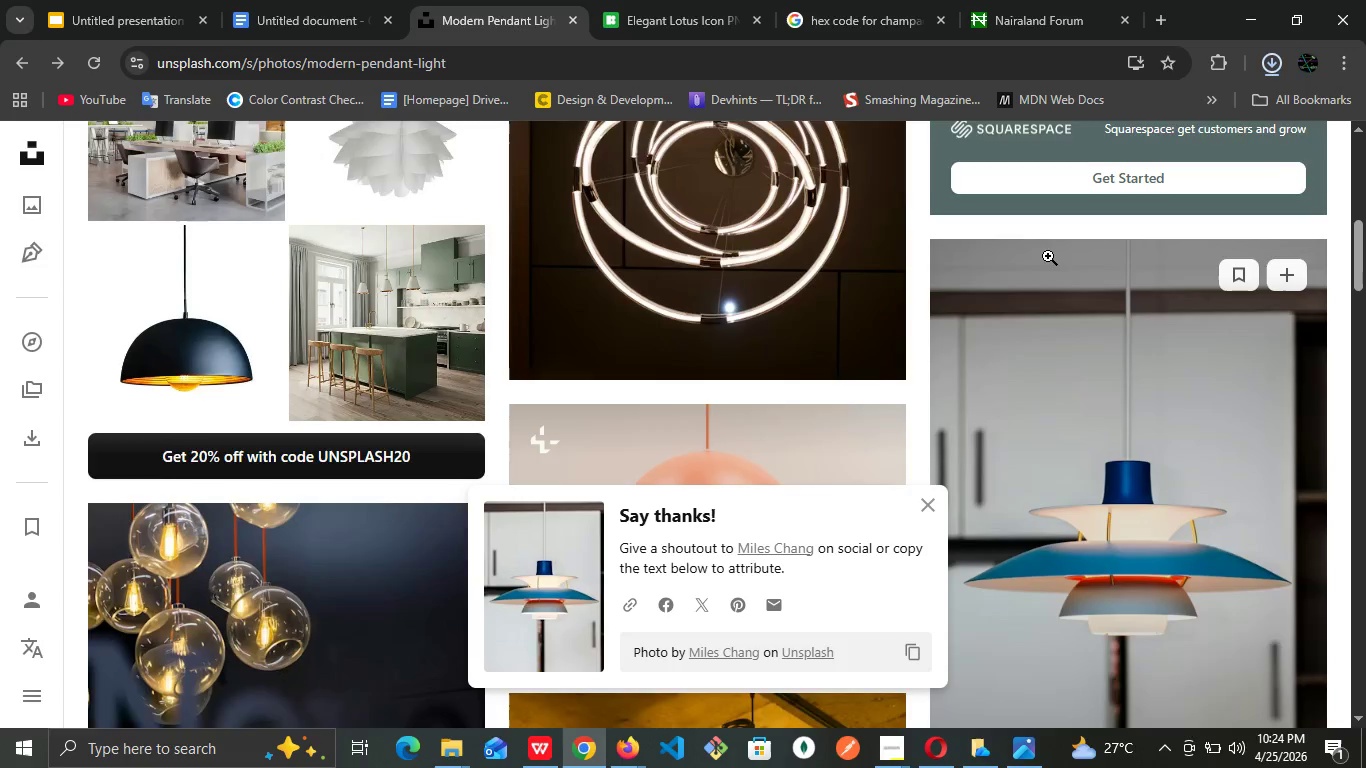 
scroll: coordinate [643, 419], scroll_direction: down, amount: 7.0
 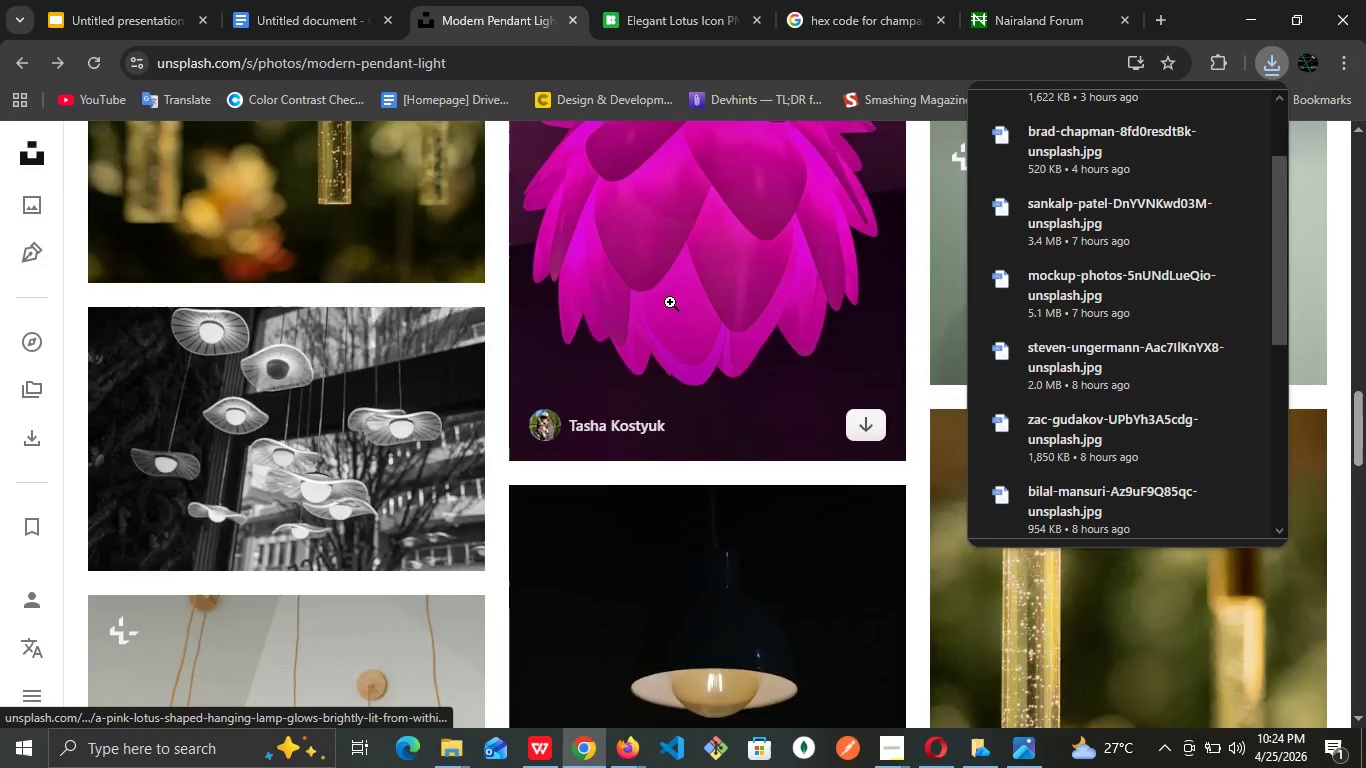 
scroll: coordinate [669, 300], scroll_direction: up, amount: 3.0
 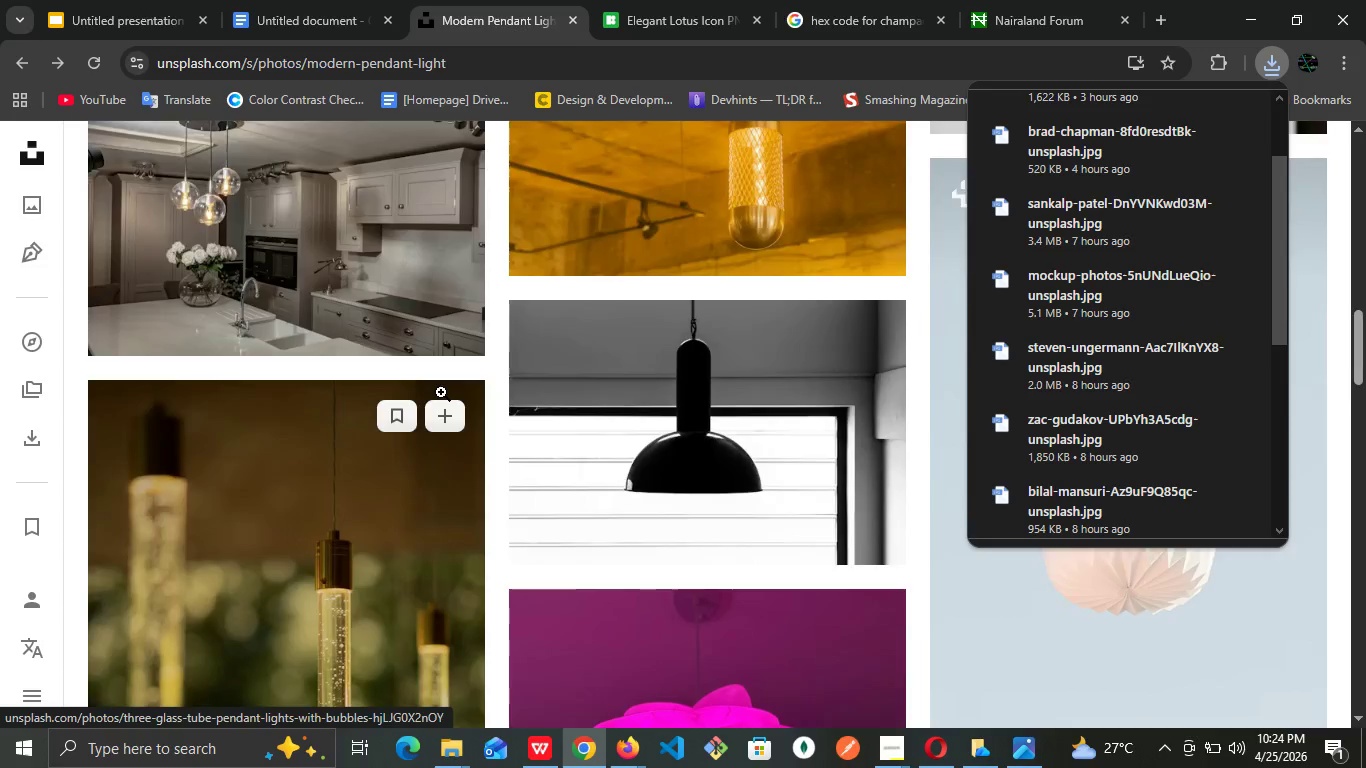 
scroll: coordinate [441, 392], scroll_direction: down, amount: 2.0
 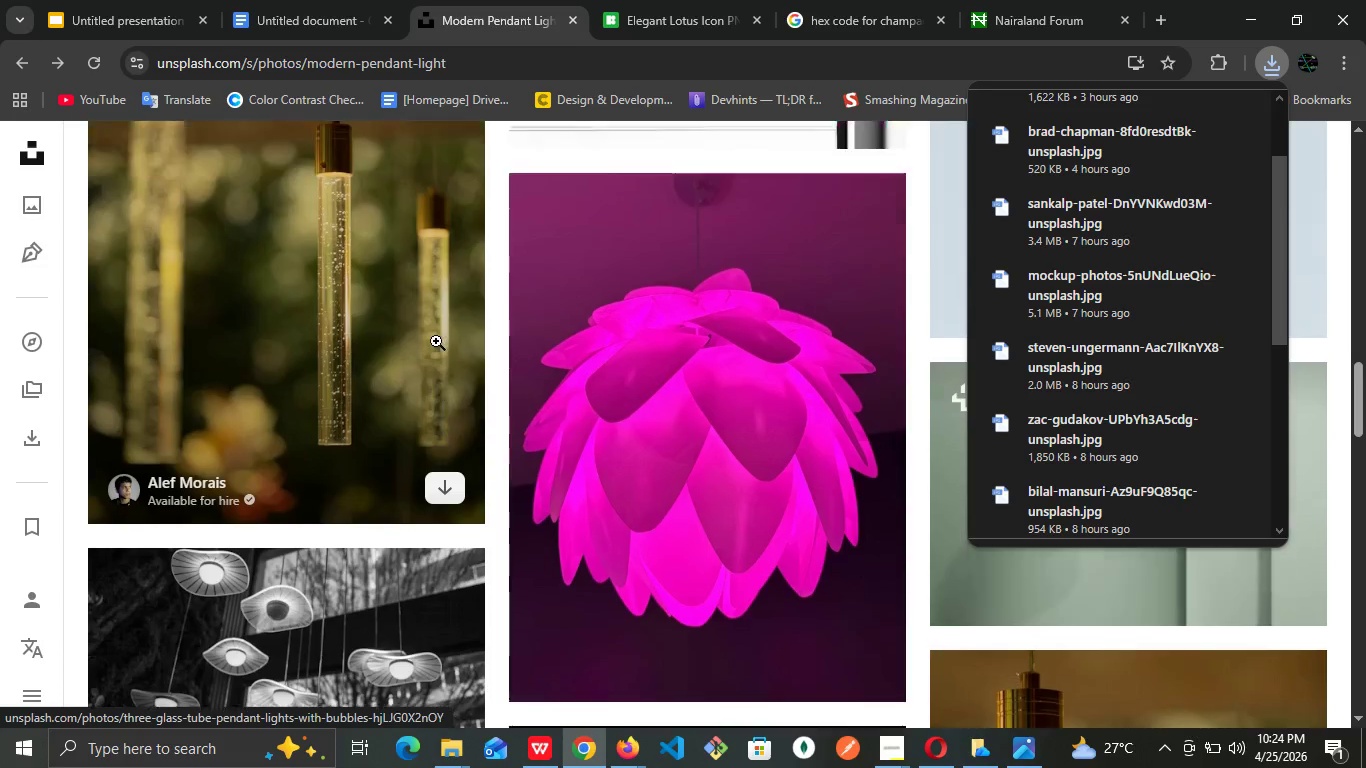 
scroll: coordinate [683, 327], scroll_direction: up, amount: 3.0
 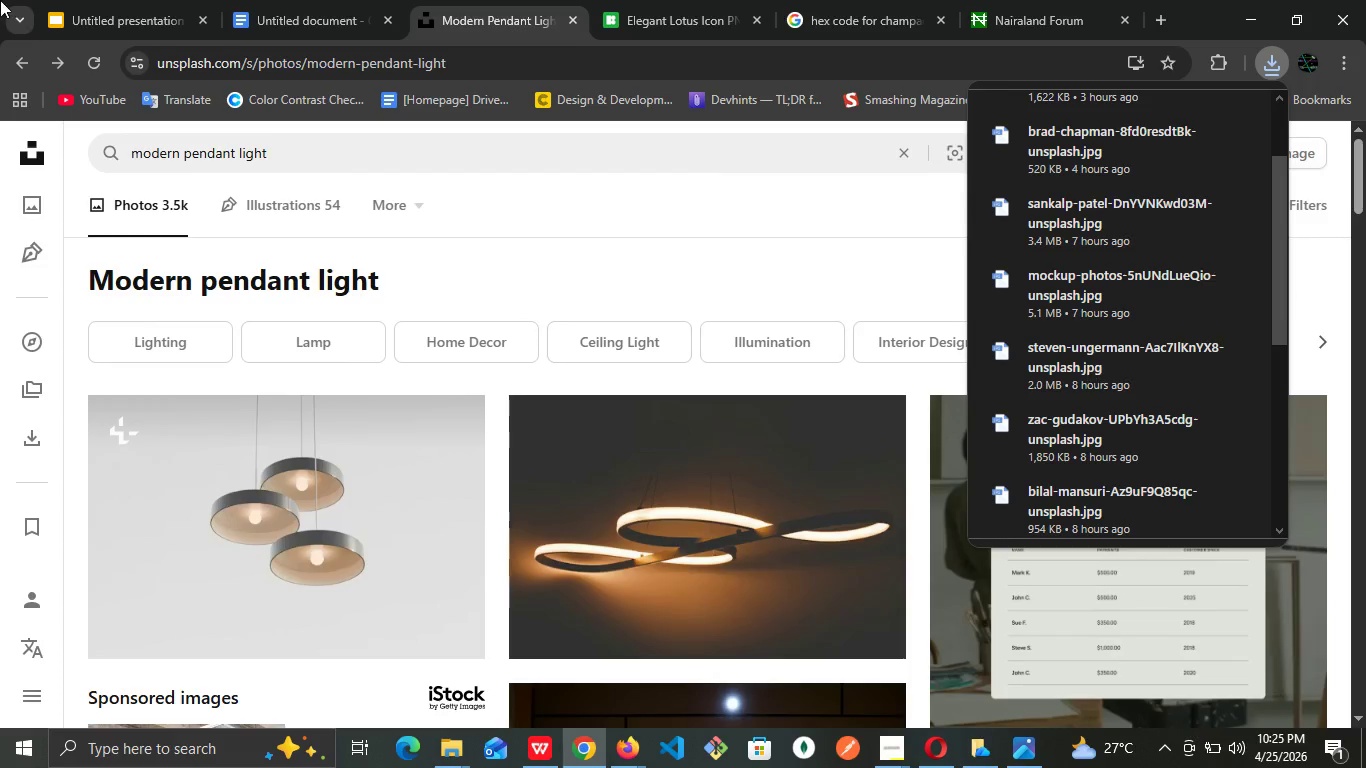 
left_click([153, 13])
 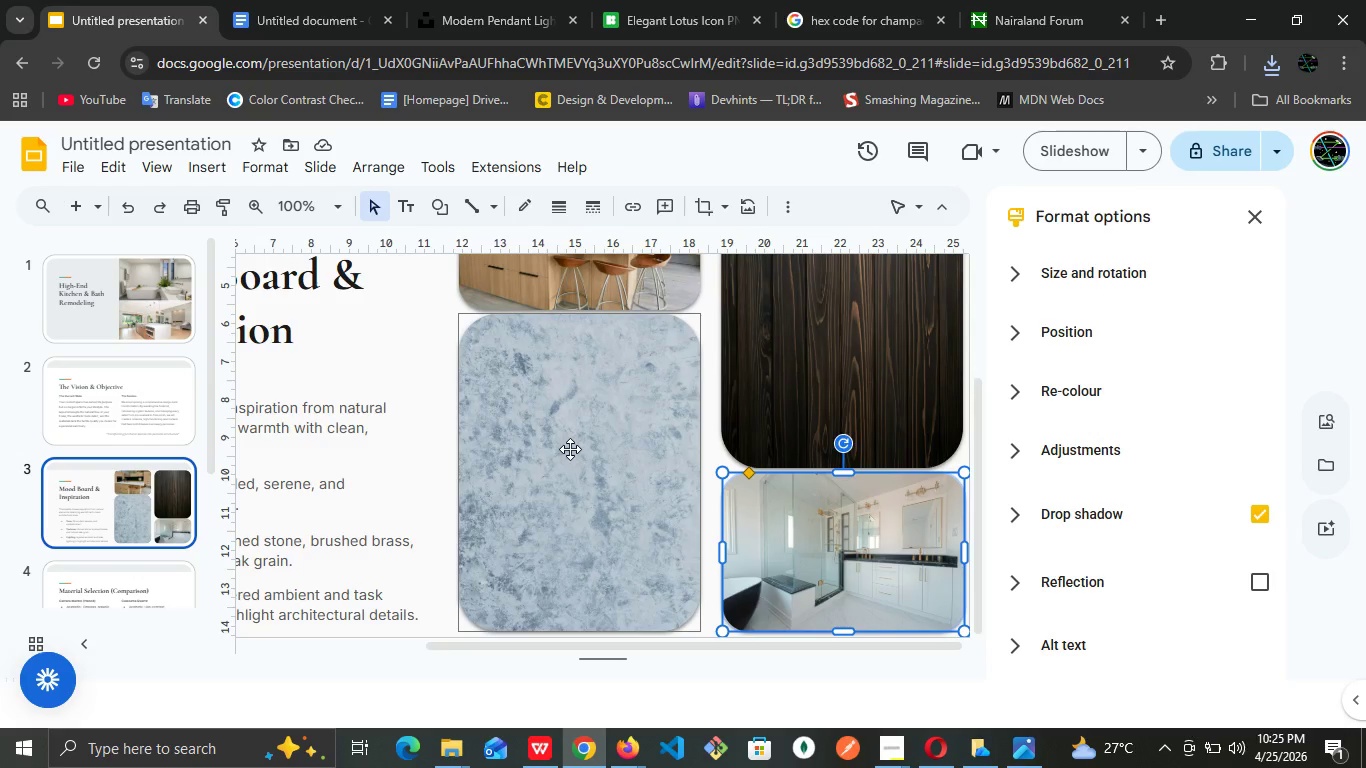 
left_click([570, 449])
 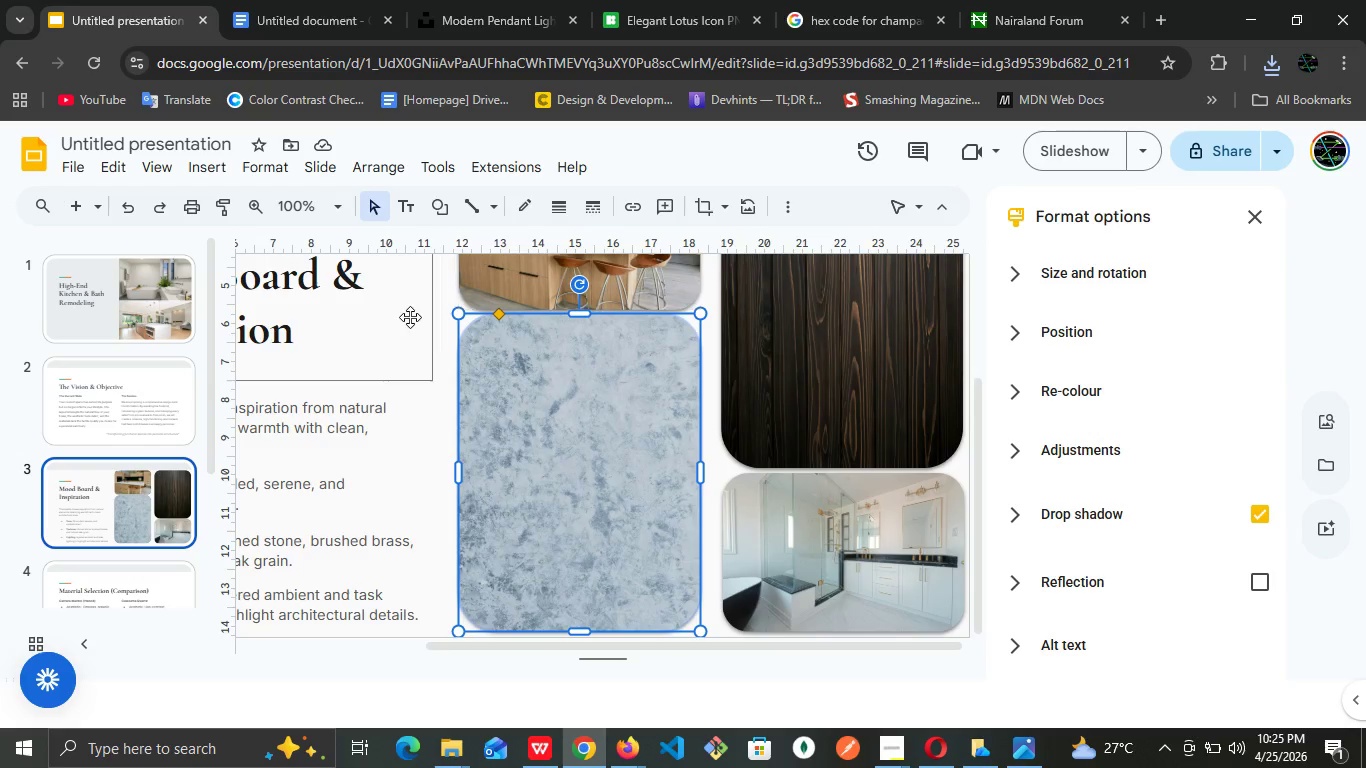 
right_click([547, 382])
 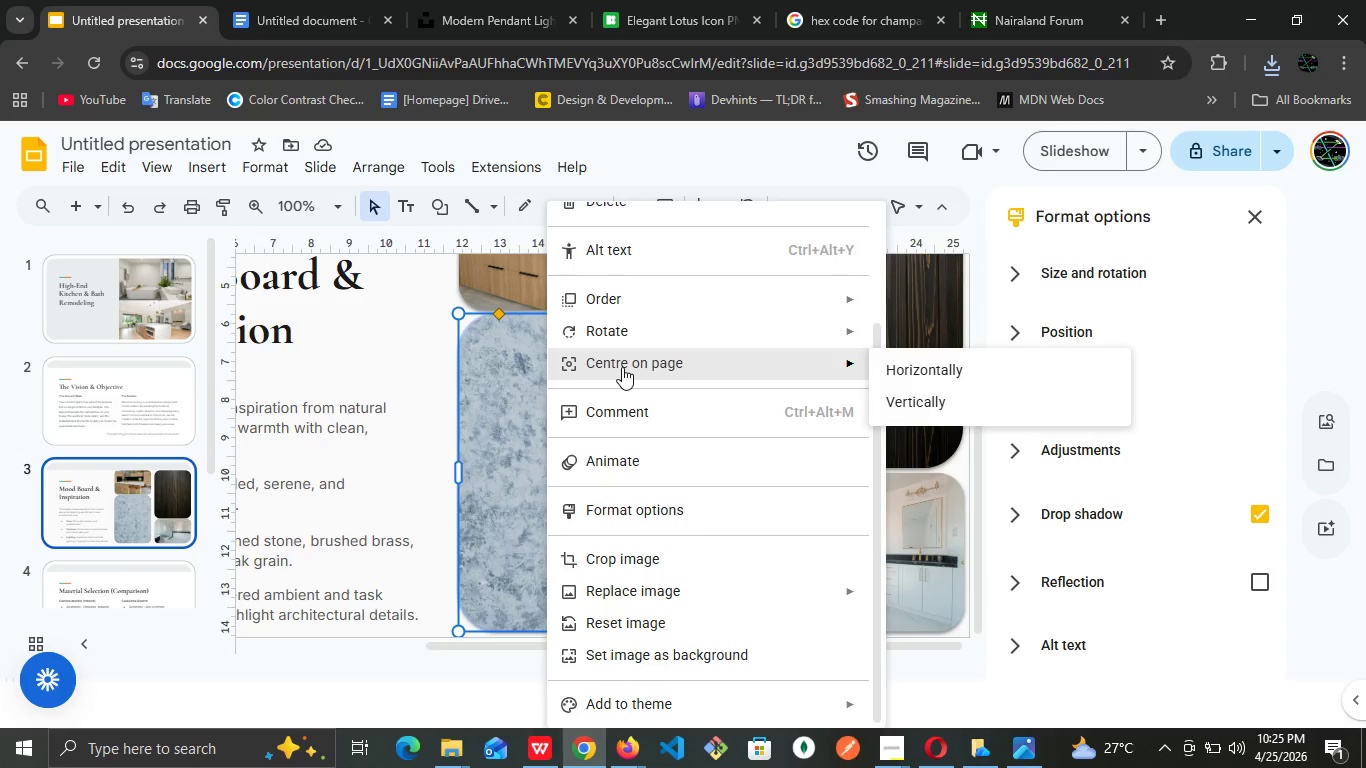 
scroll: coordinate [622, 367], scroll_direction: down, amount: 2.0
 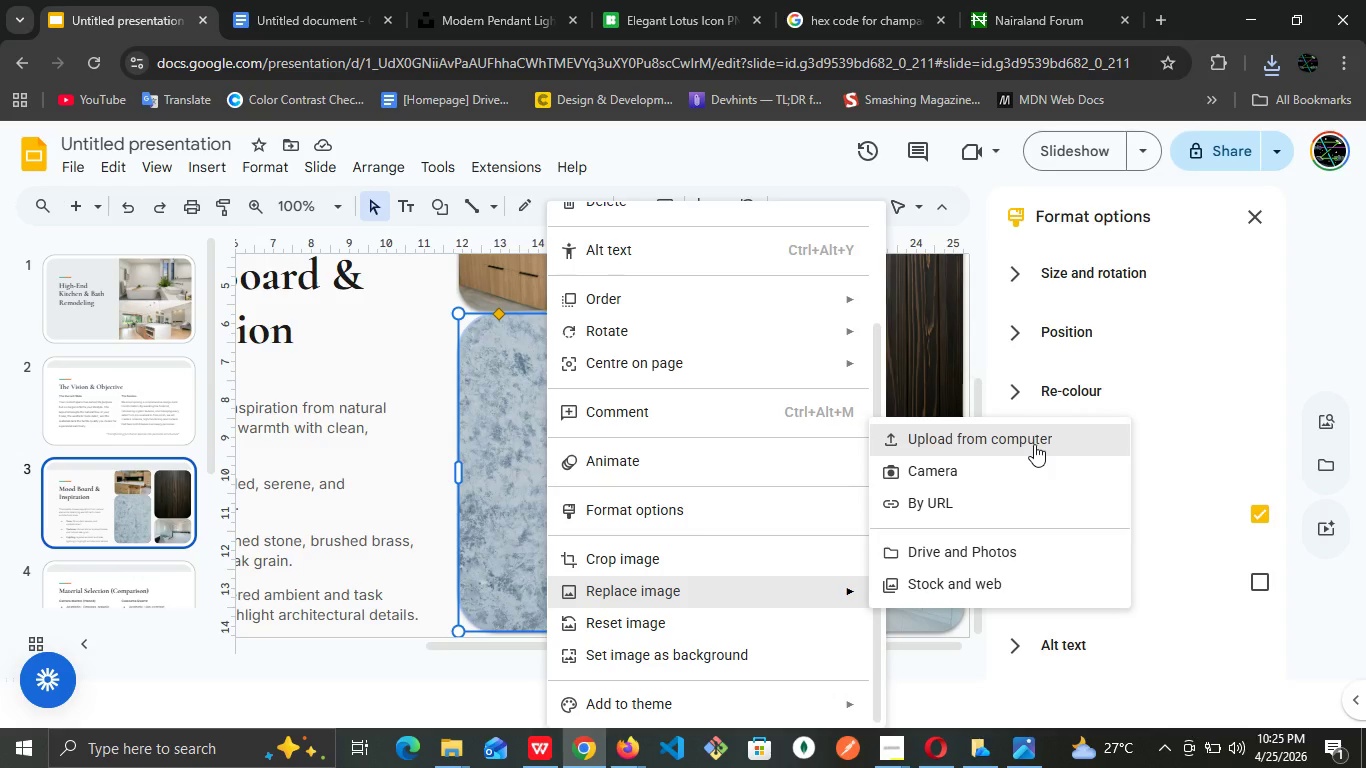 
left_click([1034, 444])
 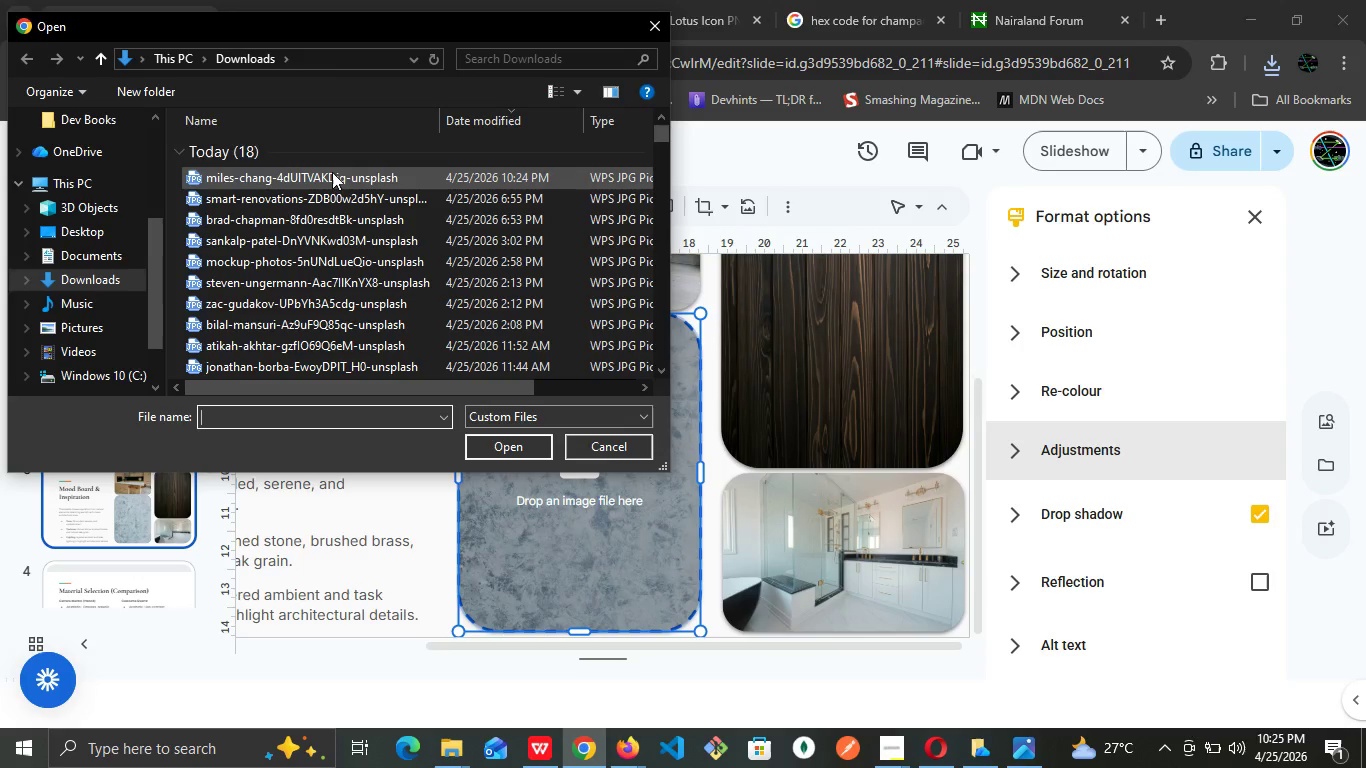 
left_click([336, 171])
 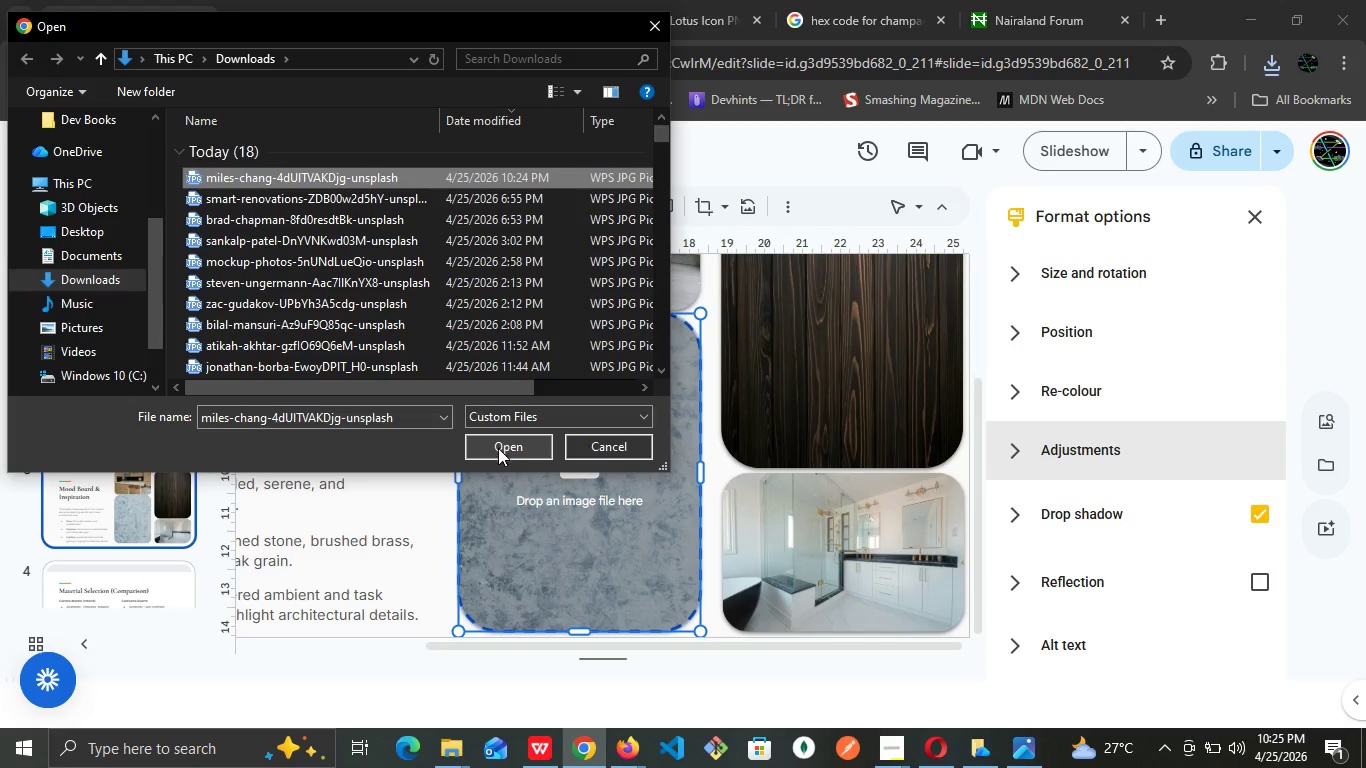 
left_click([500, 448])
 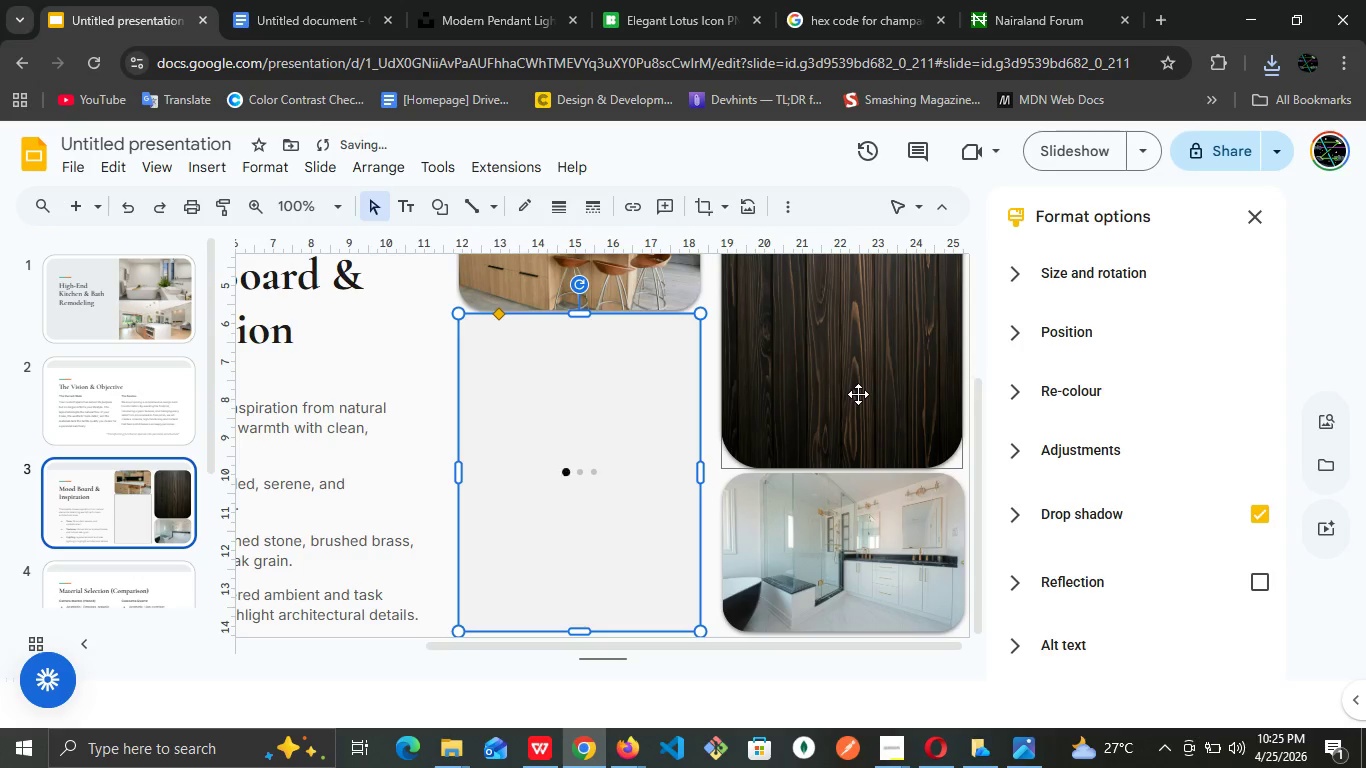 
wait(13.01)
 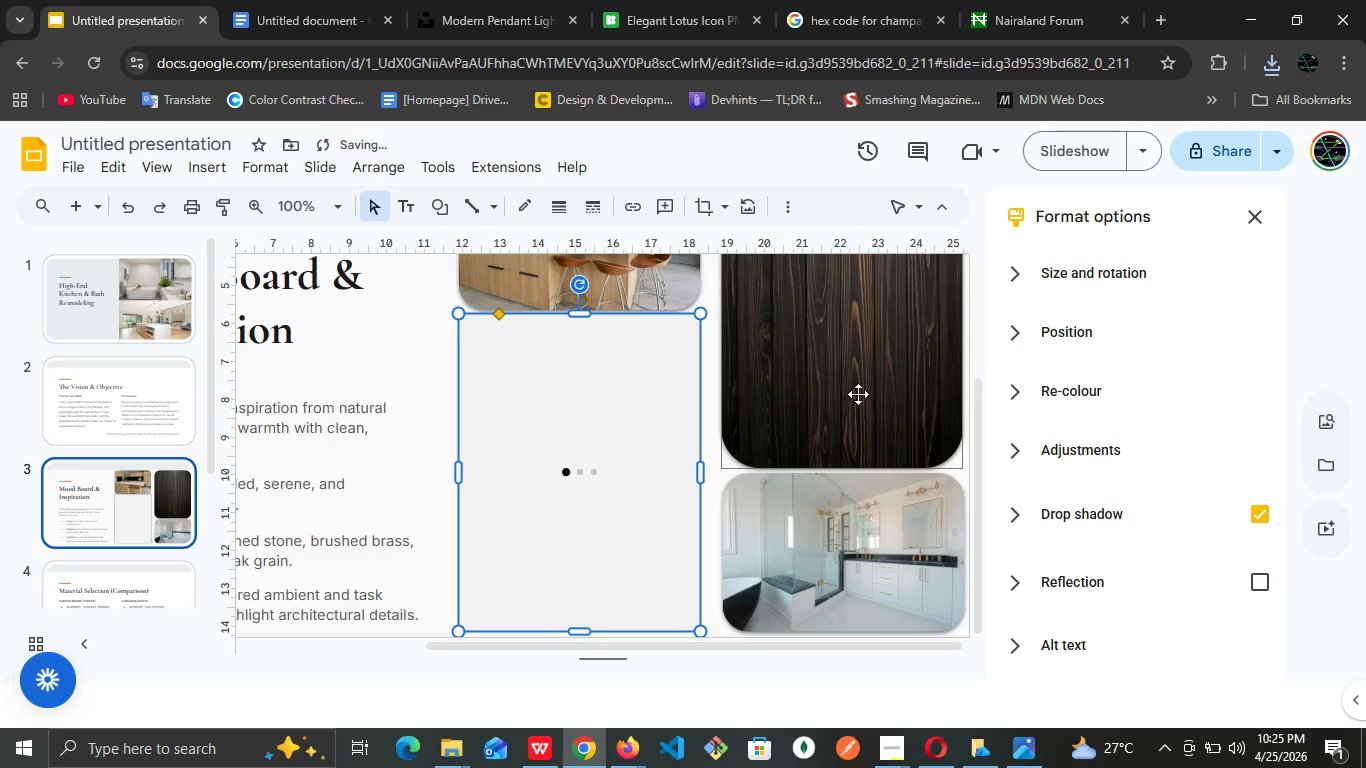 
left_click([856, 402])
 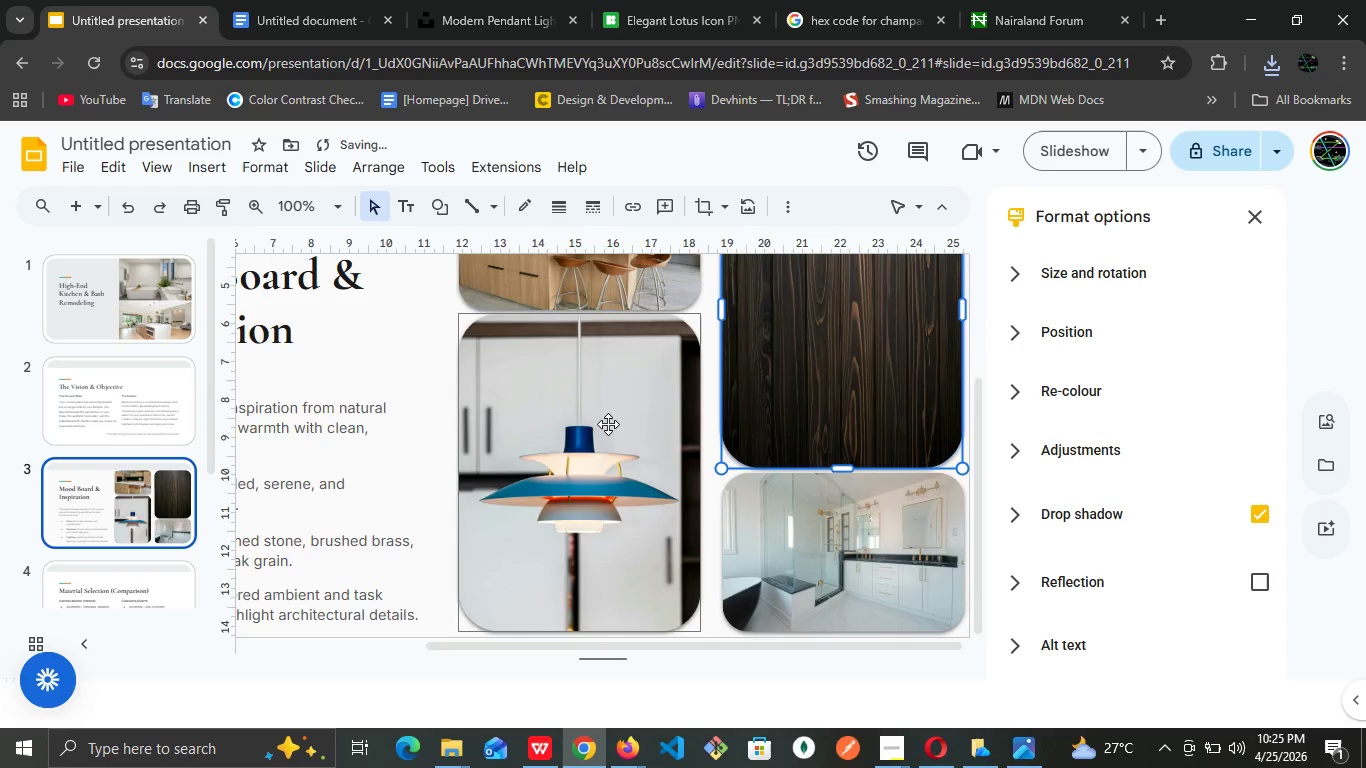 
left_click([608, 424])
 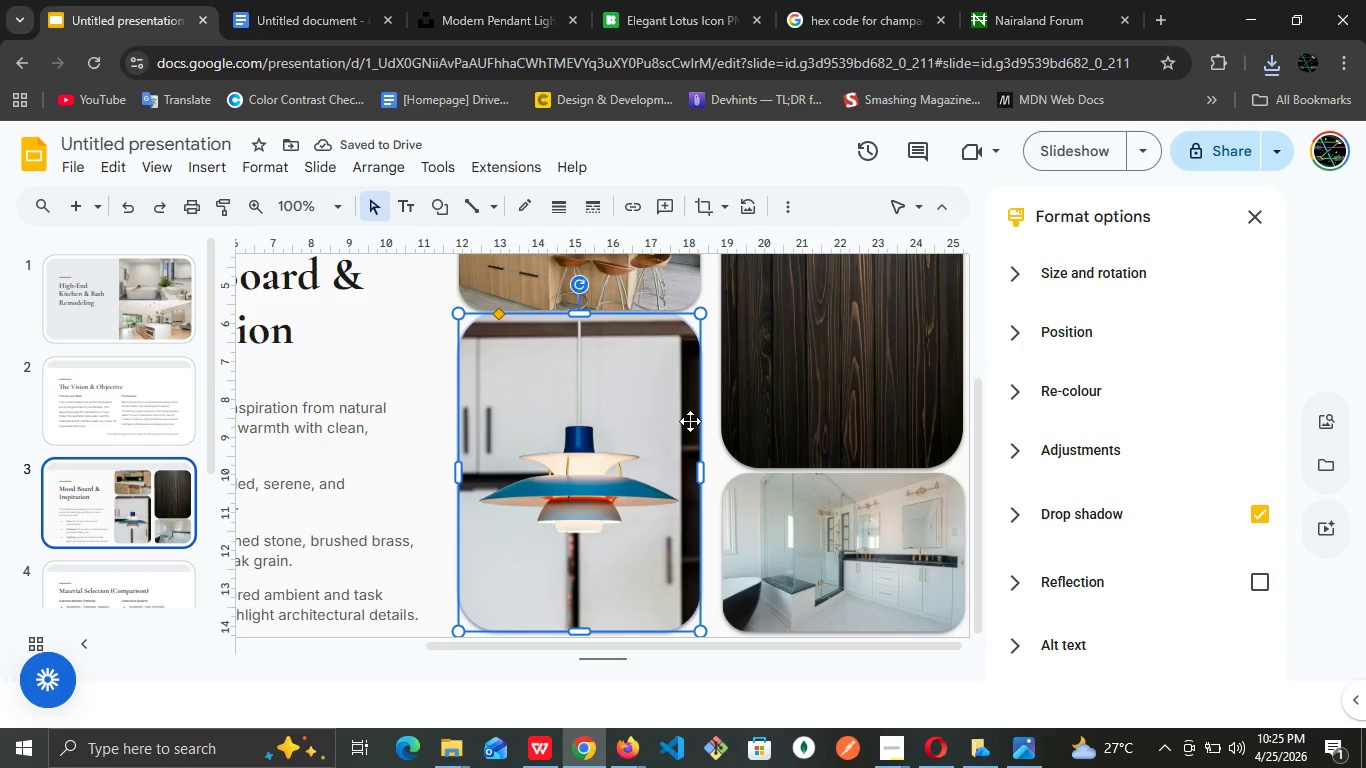 
left_click([690, 421])
 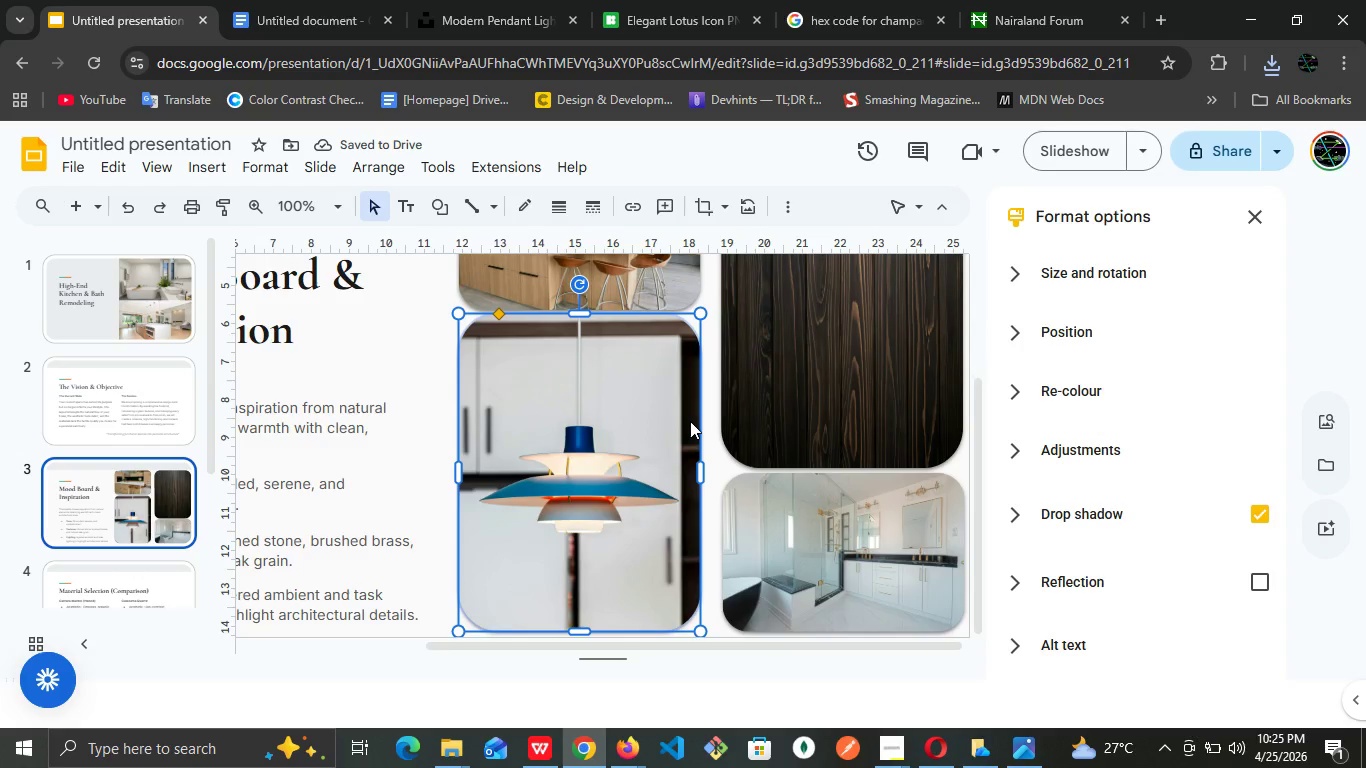 
key(Control+Z)
 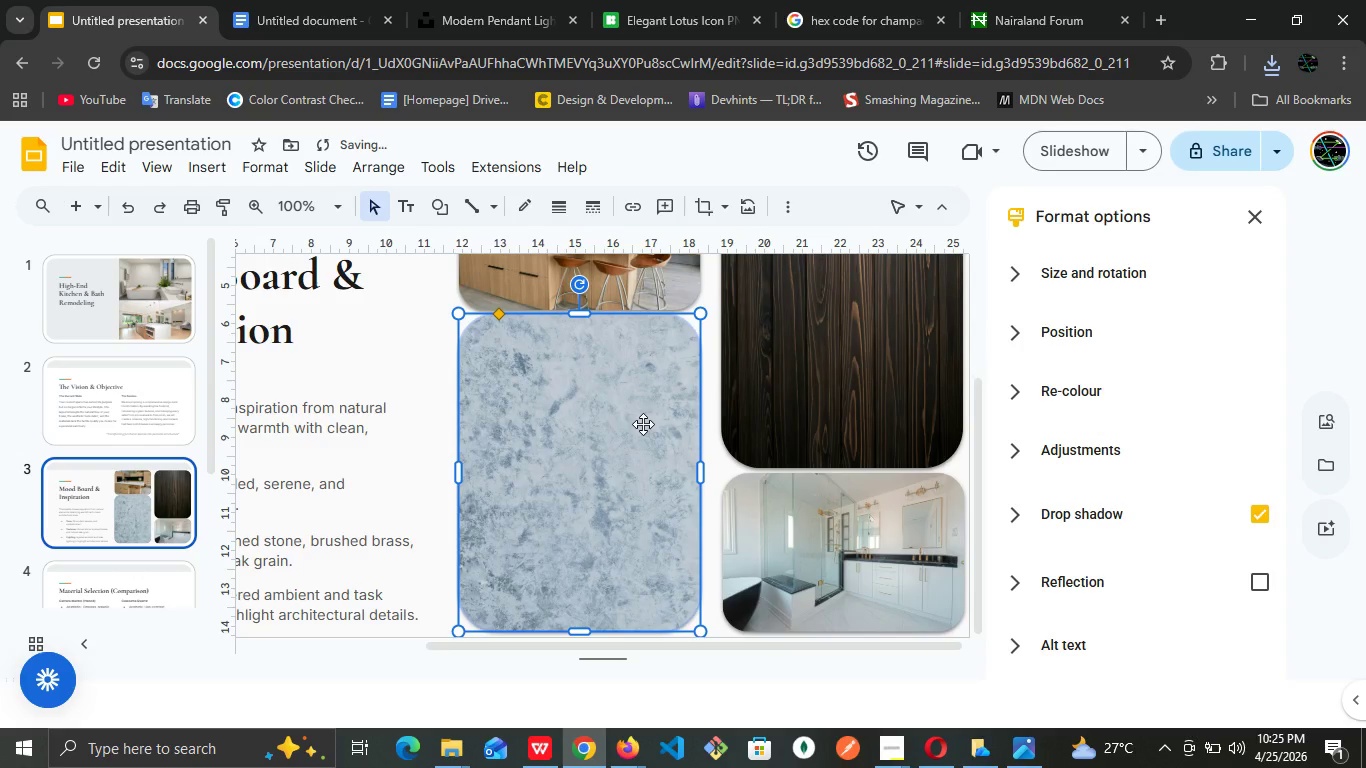 
right_click([643, 424])
 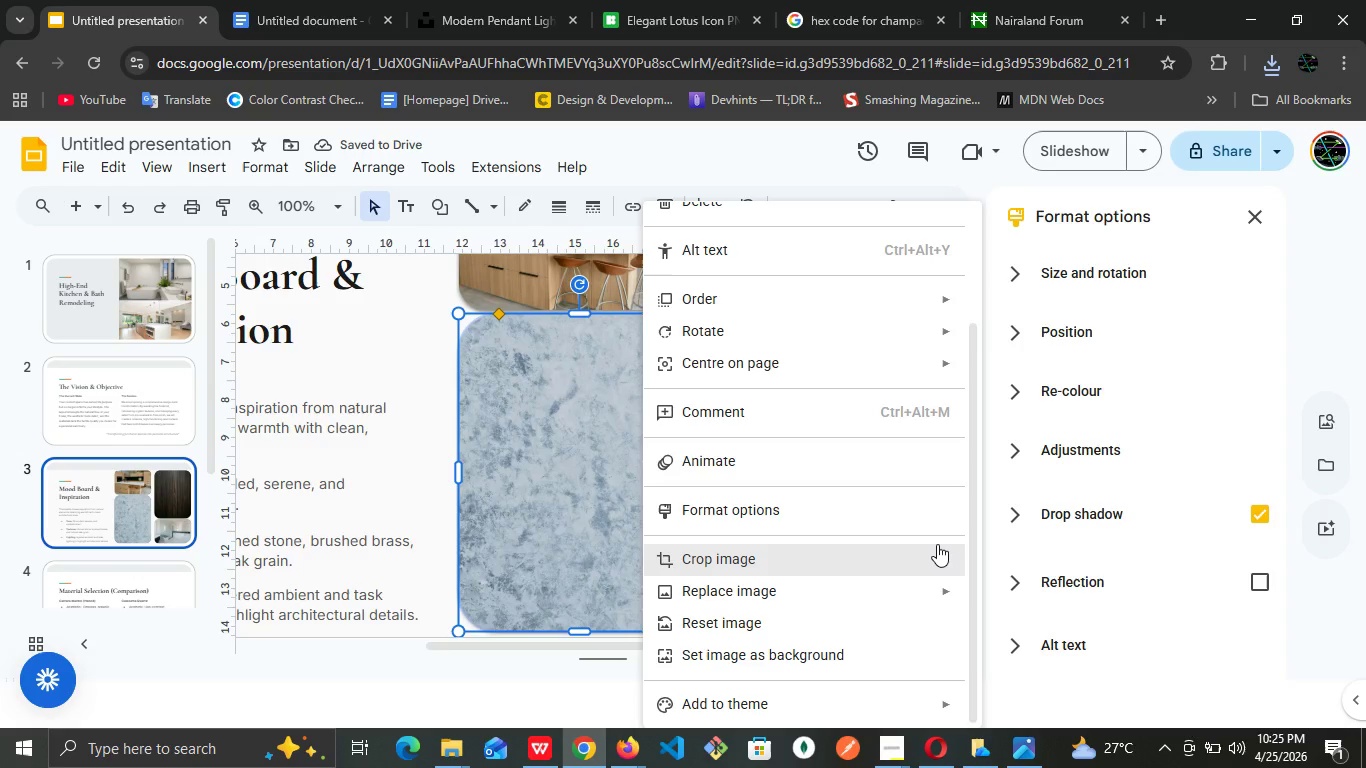 
scroll: coordinate [937, 544], scroll_direction: down, amount: 3.0
 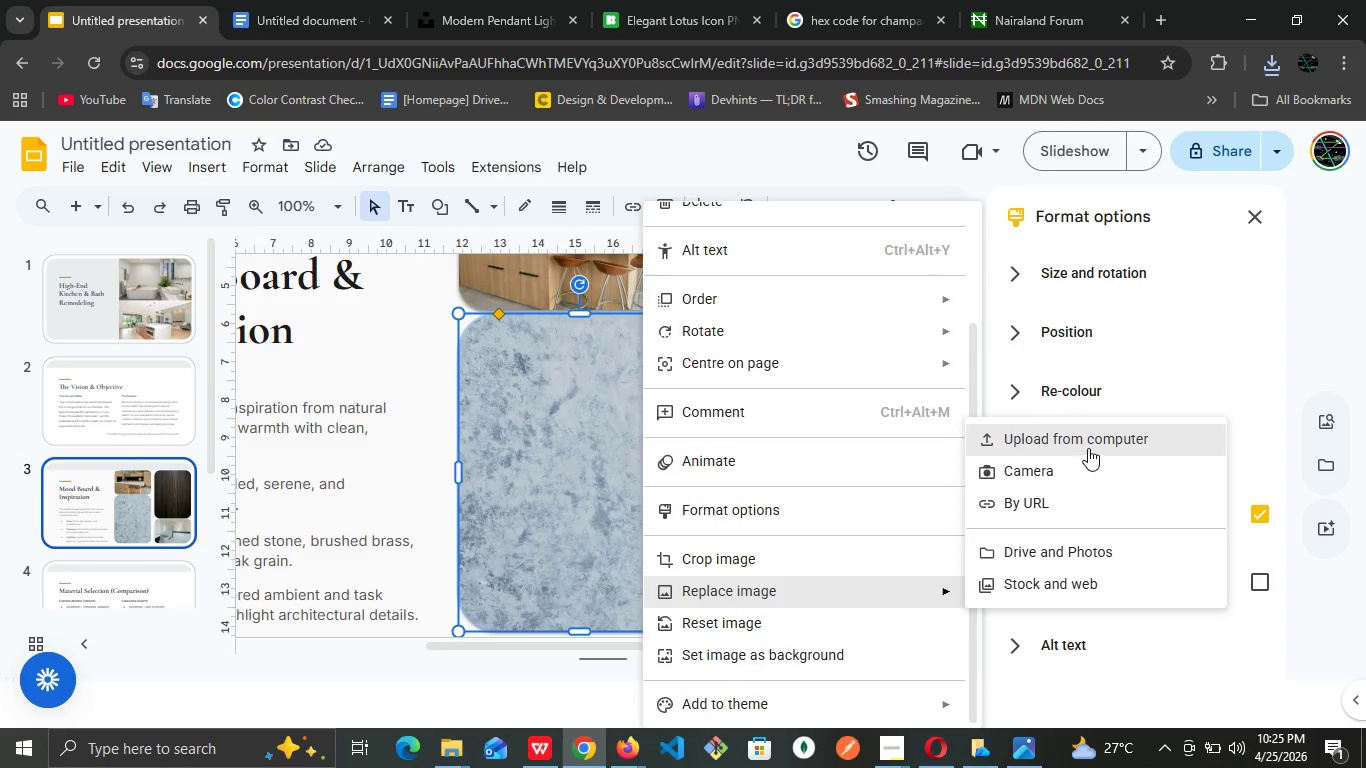 
left_click([1090, 445])
 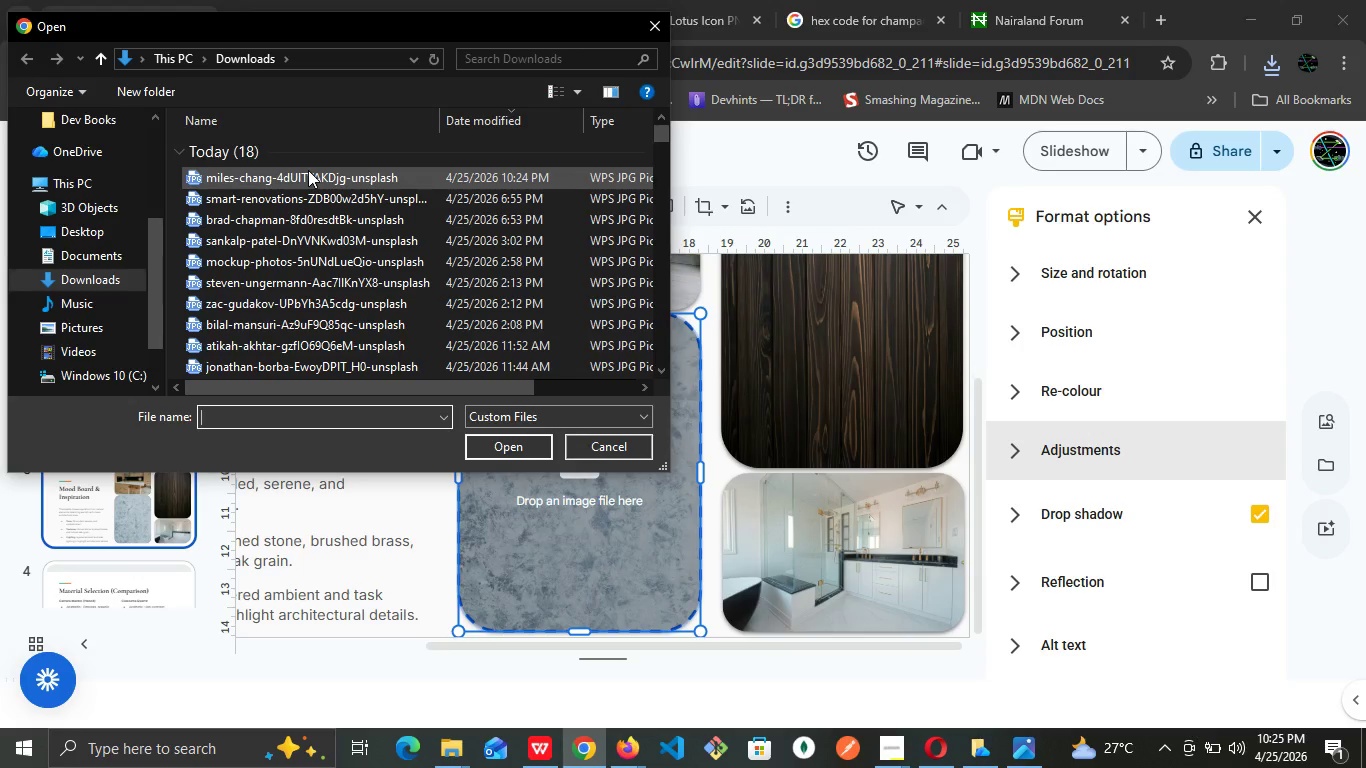 
left_click([308, 170])
 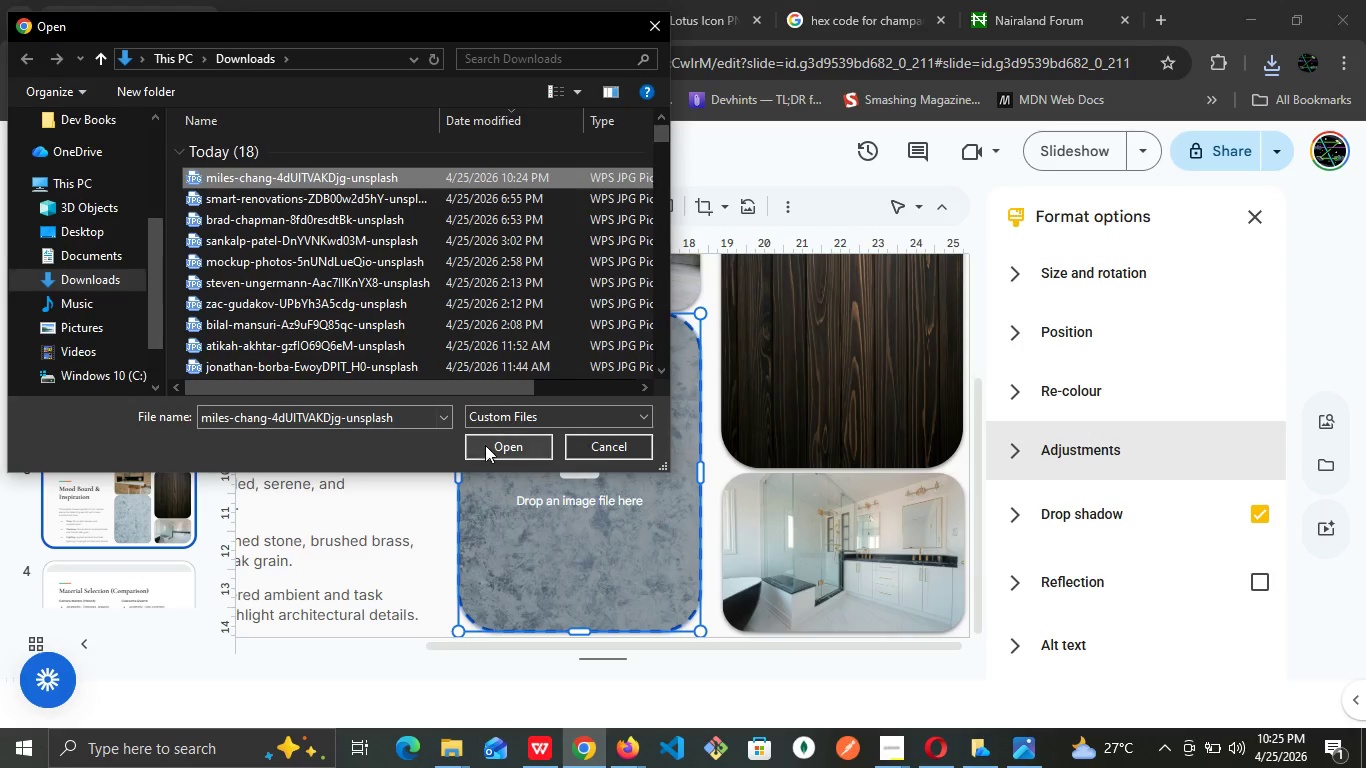 
left_click([485, 445])
 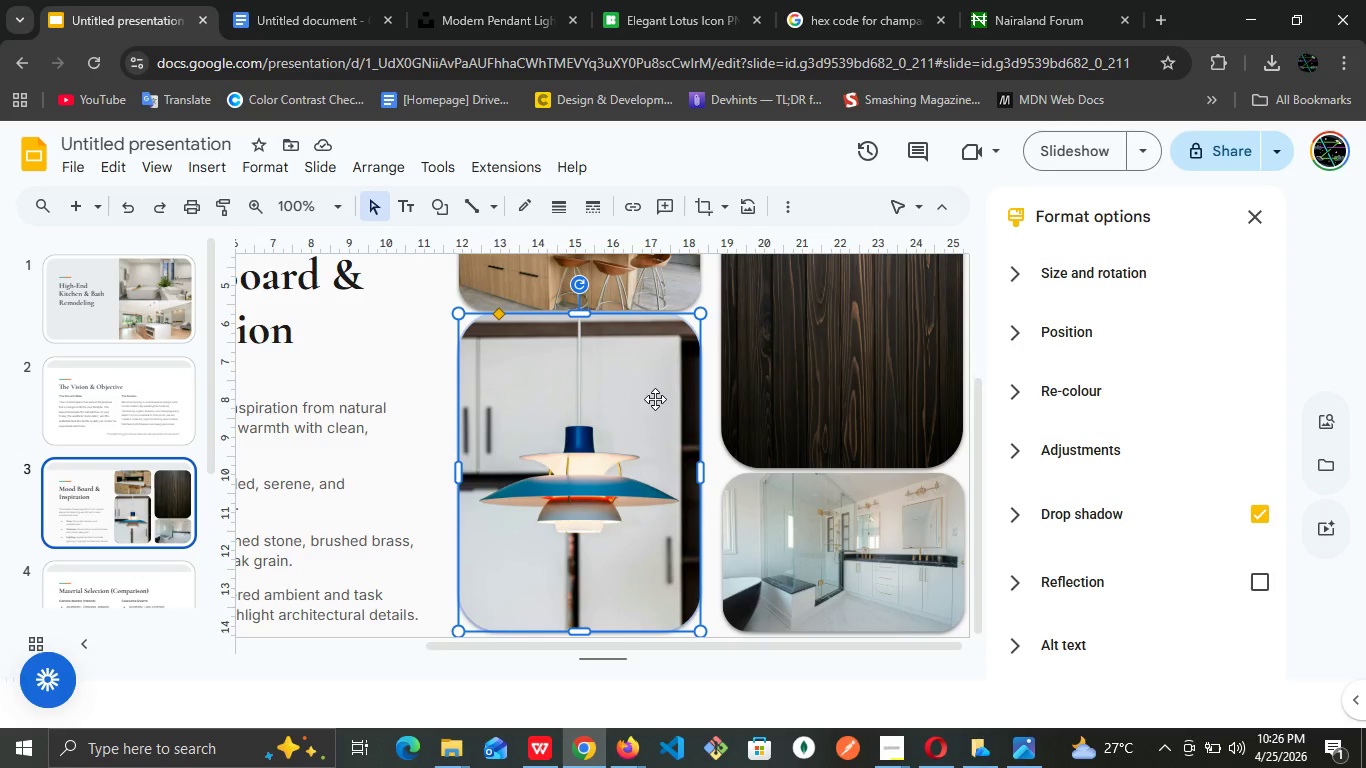 
wait(34.47)
 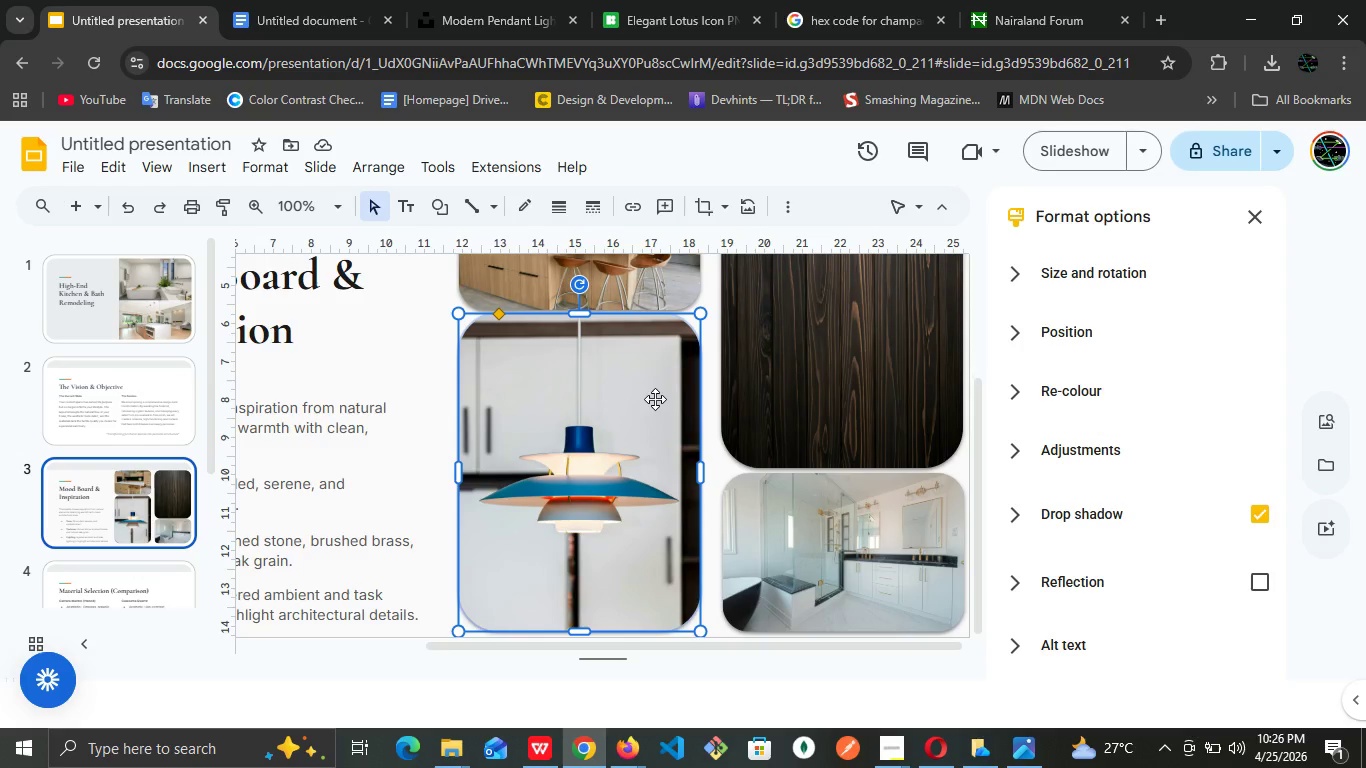 
left_click([537, 0])
 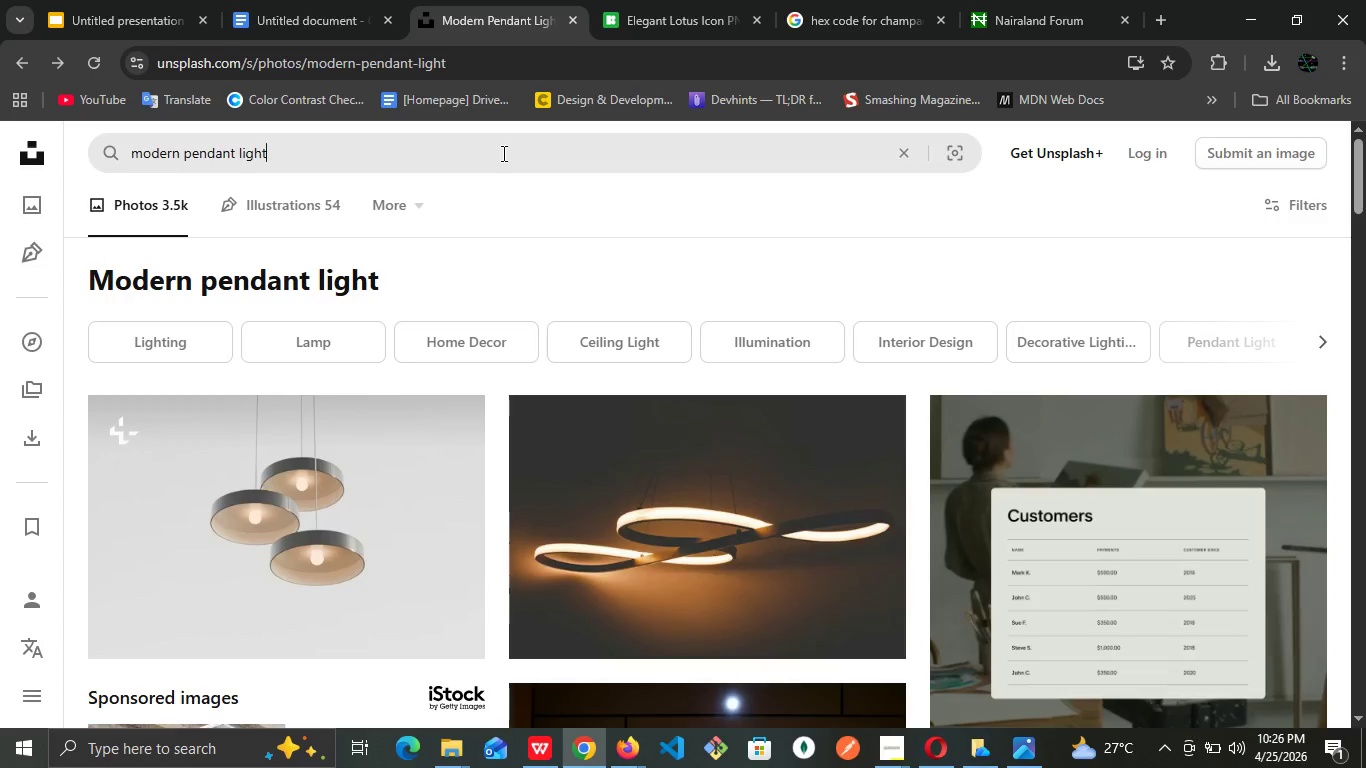 
double_click([502, 153])
 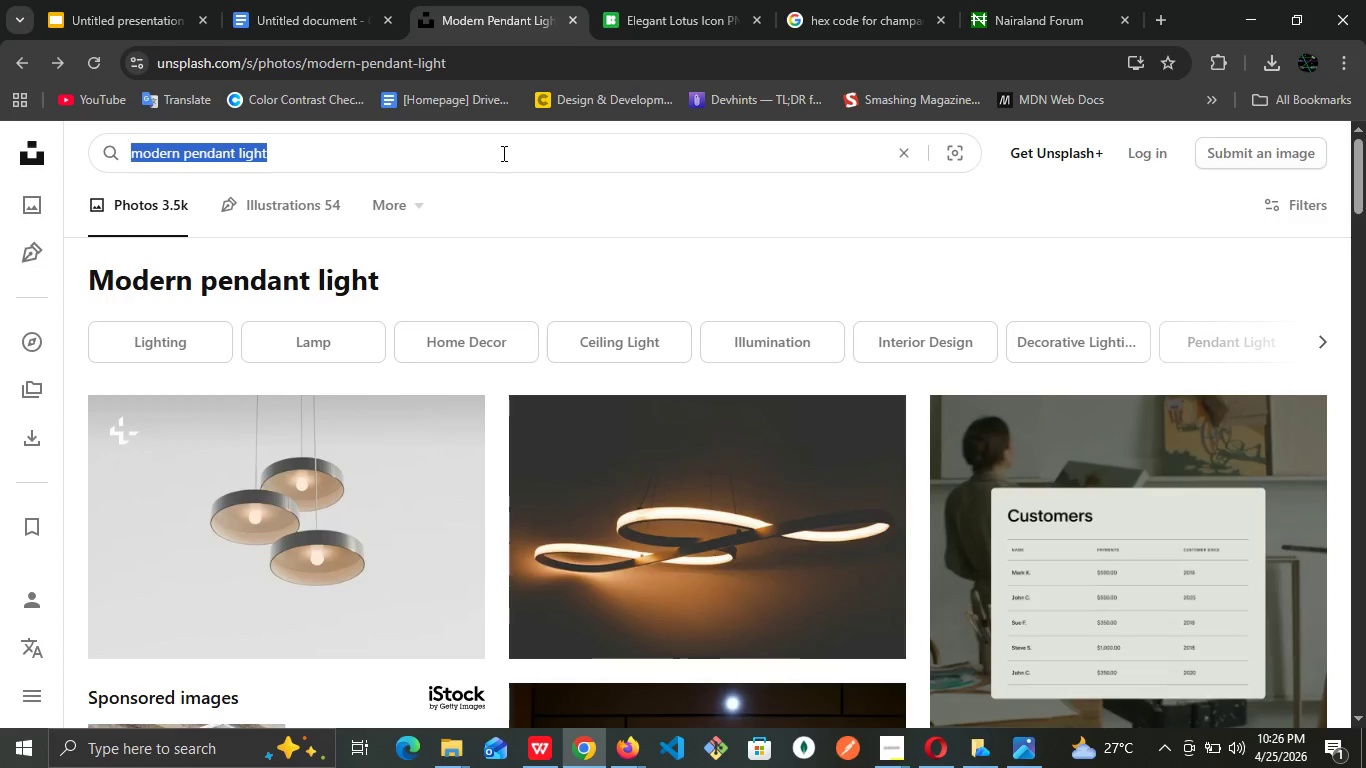 
triple_click([502, 153])
 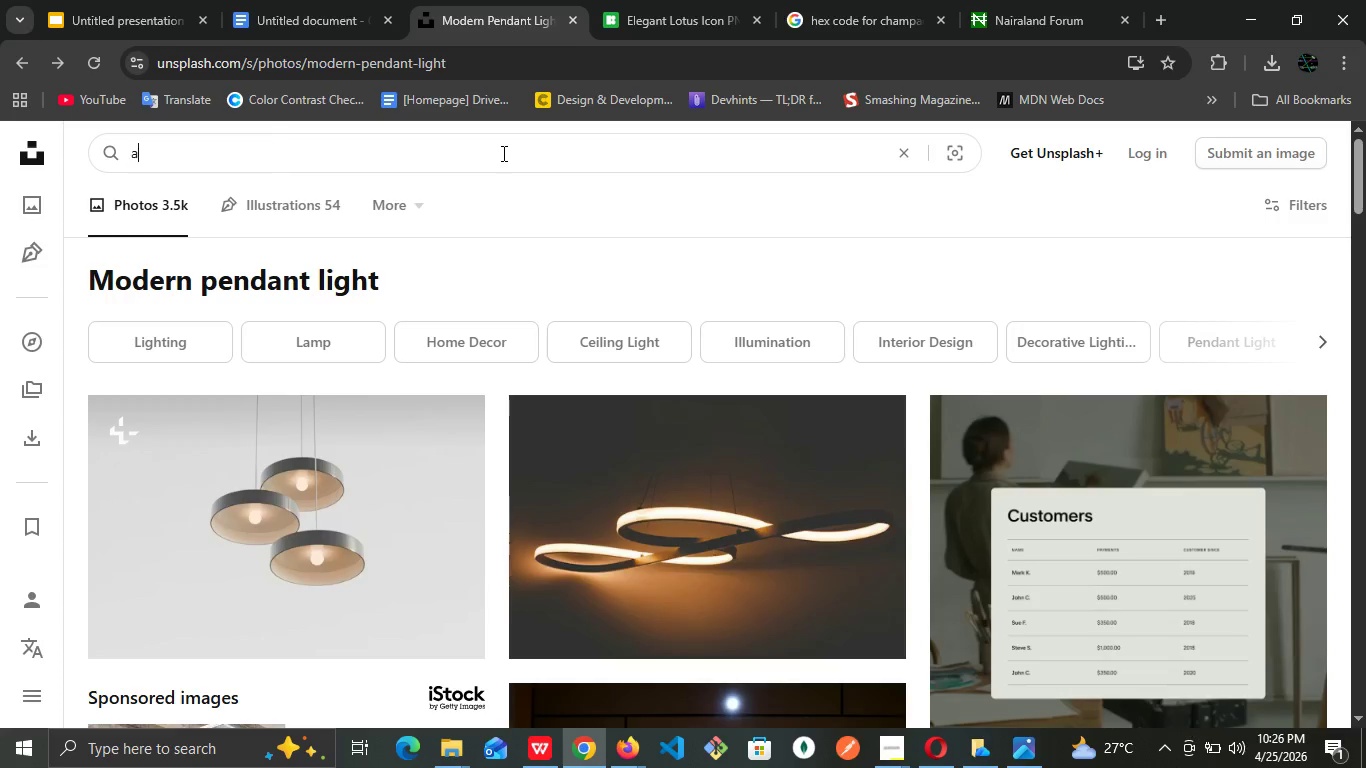 
type(architectural light shadow)
 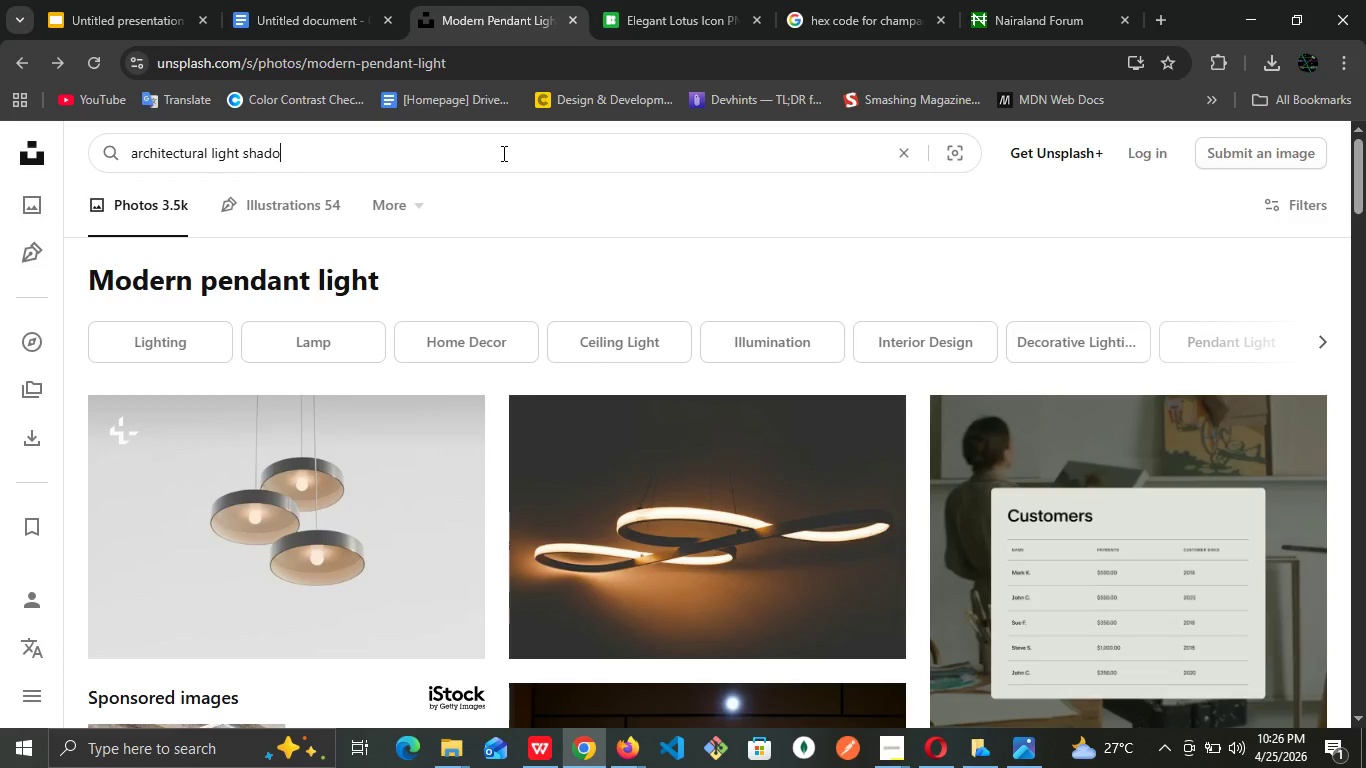 
key(Enter)
 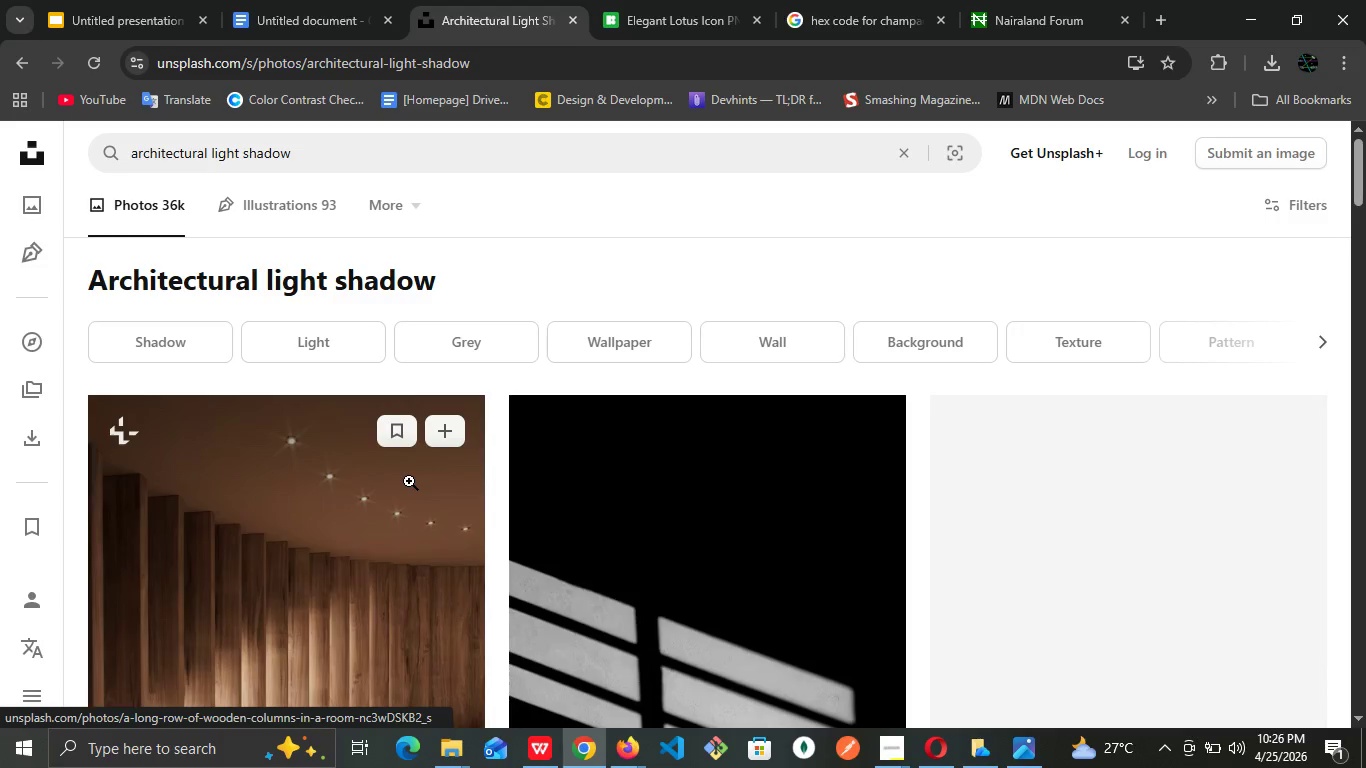 
scroll: coordinate [406, 481], scroll_direction: down, amount: 7.0
 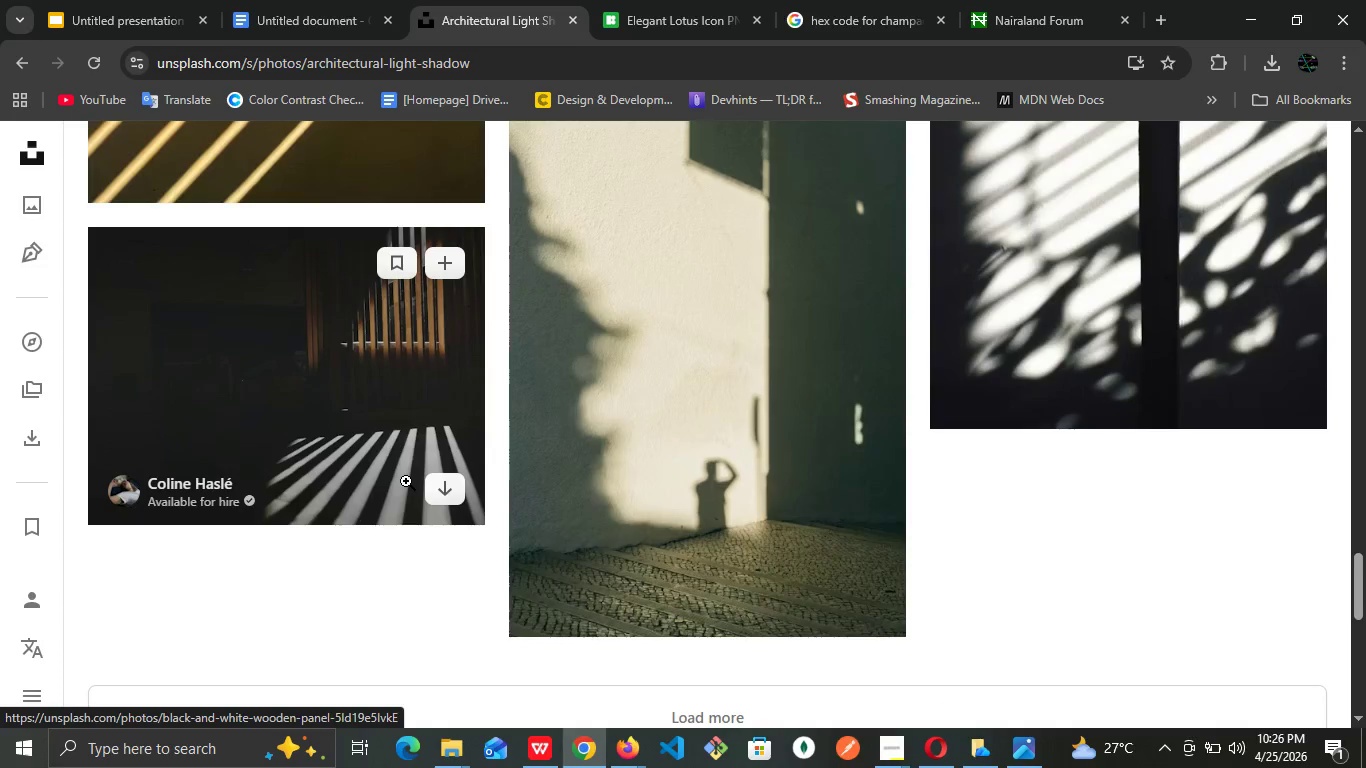 
mouse_move([447, 472])
 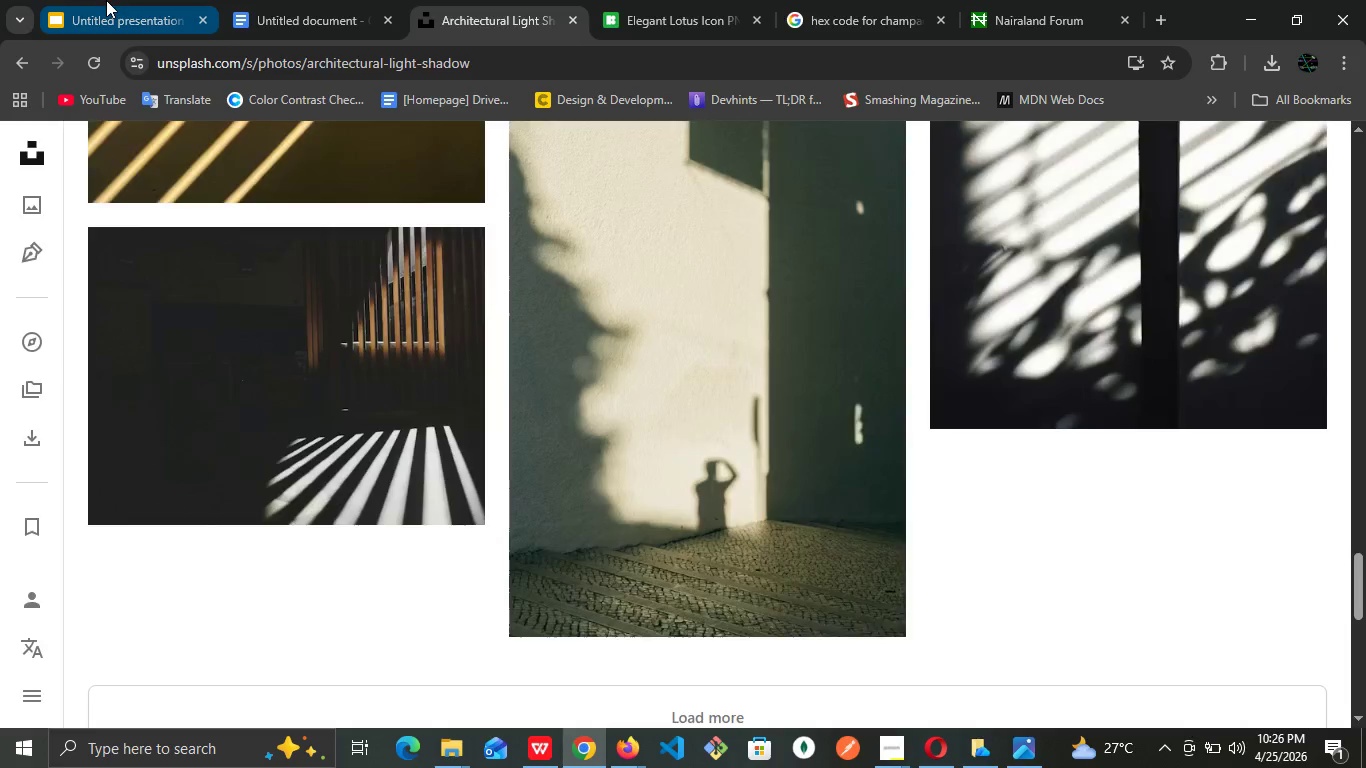 
left_click([106, 0])
 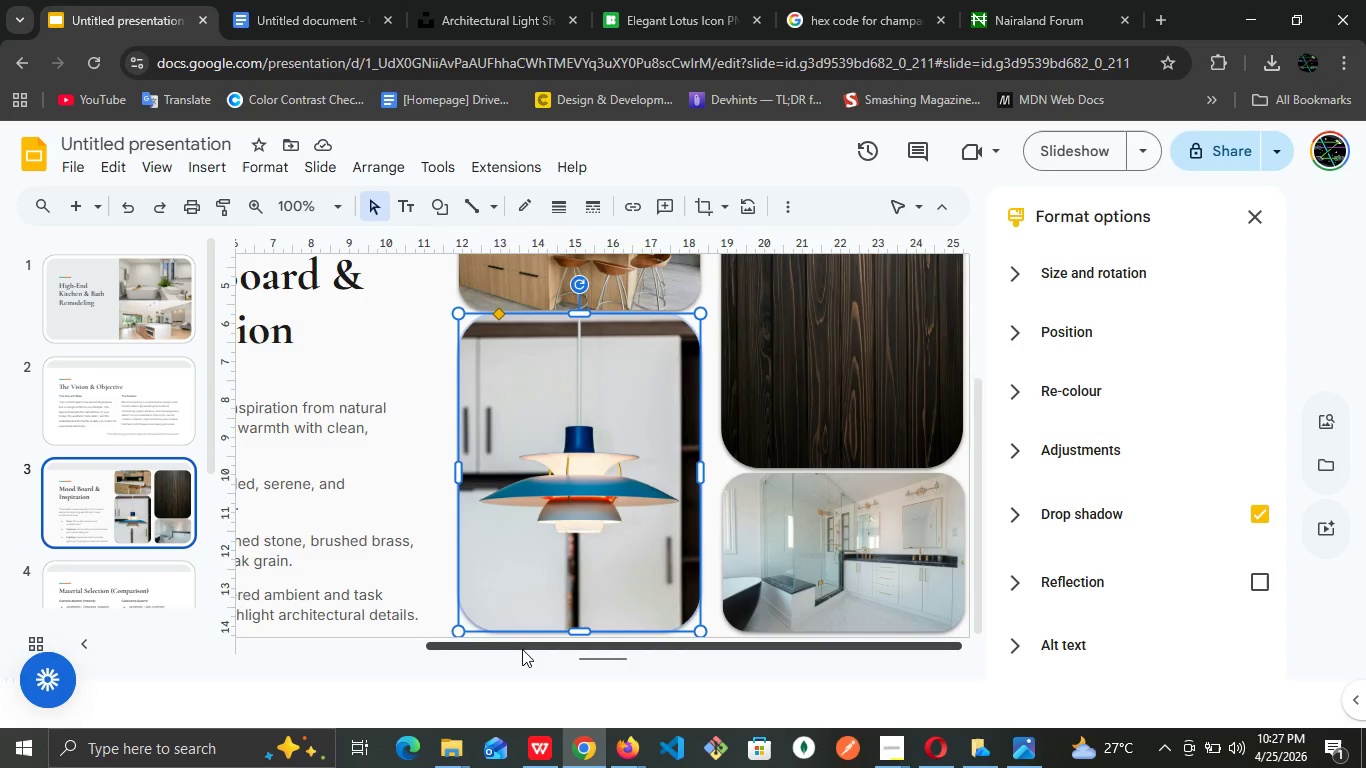 
left_click_drag(start_coordinate=[524, 649], to_coordinate=[625, 649])
 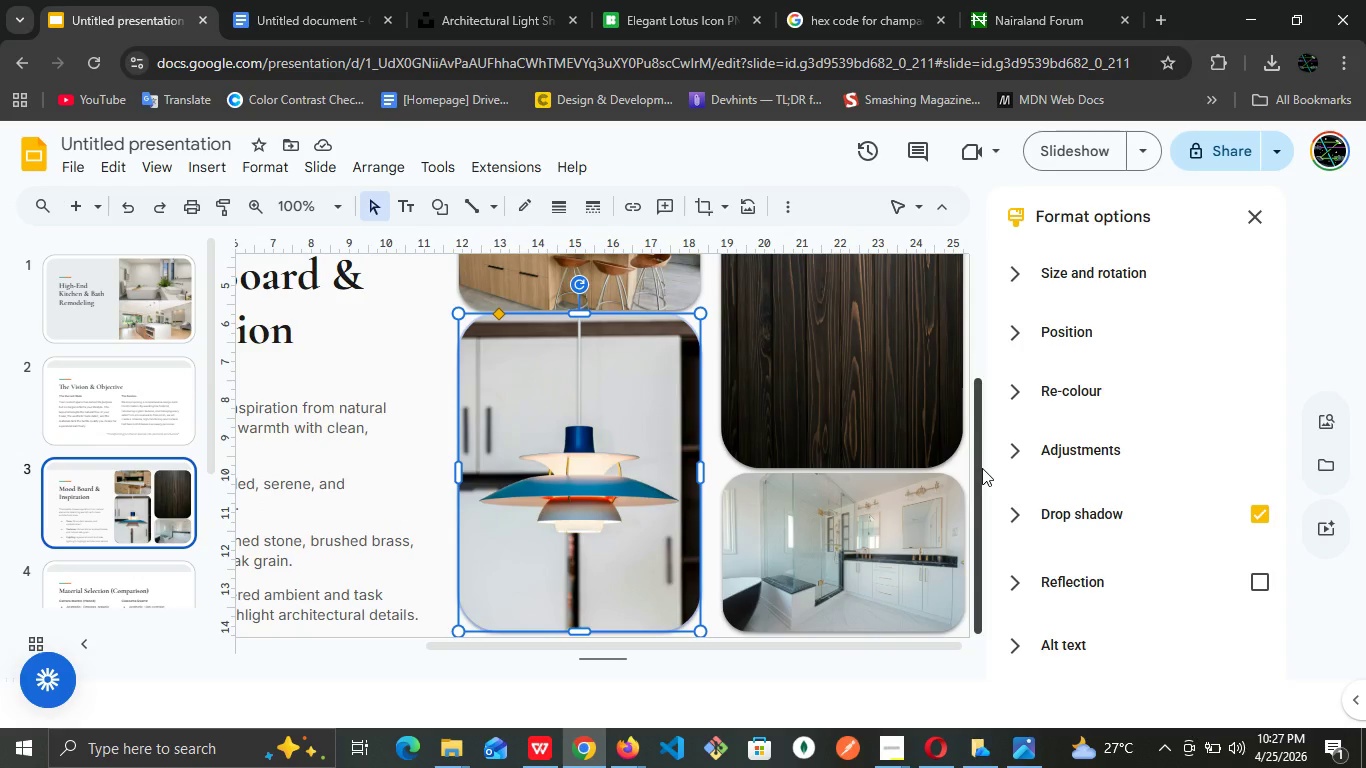 
left_click_drag(start_coordinate=[982, 468], to_coordinate=[980, 370])
 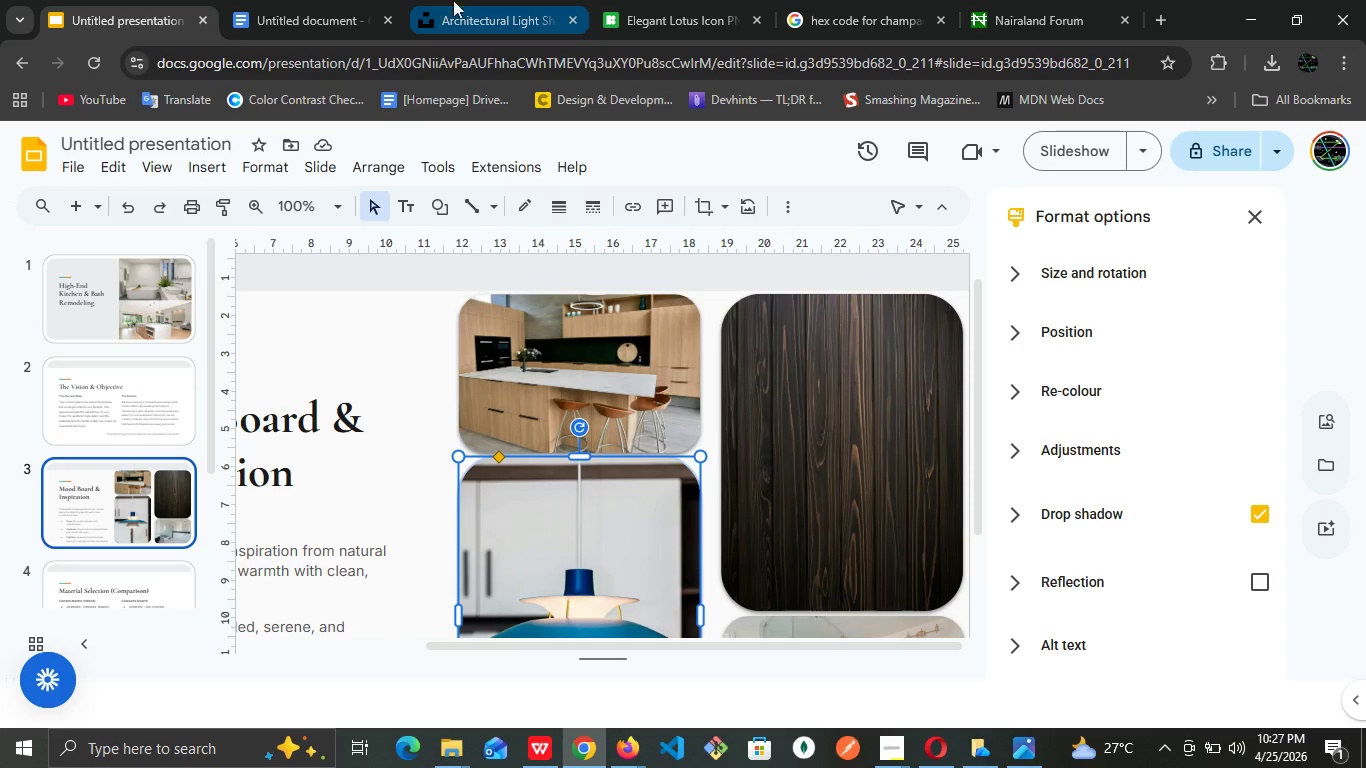 
wait(5.48)
 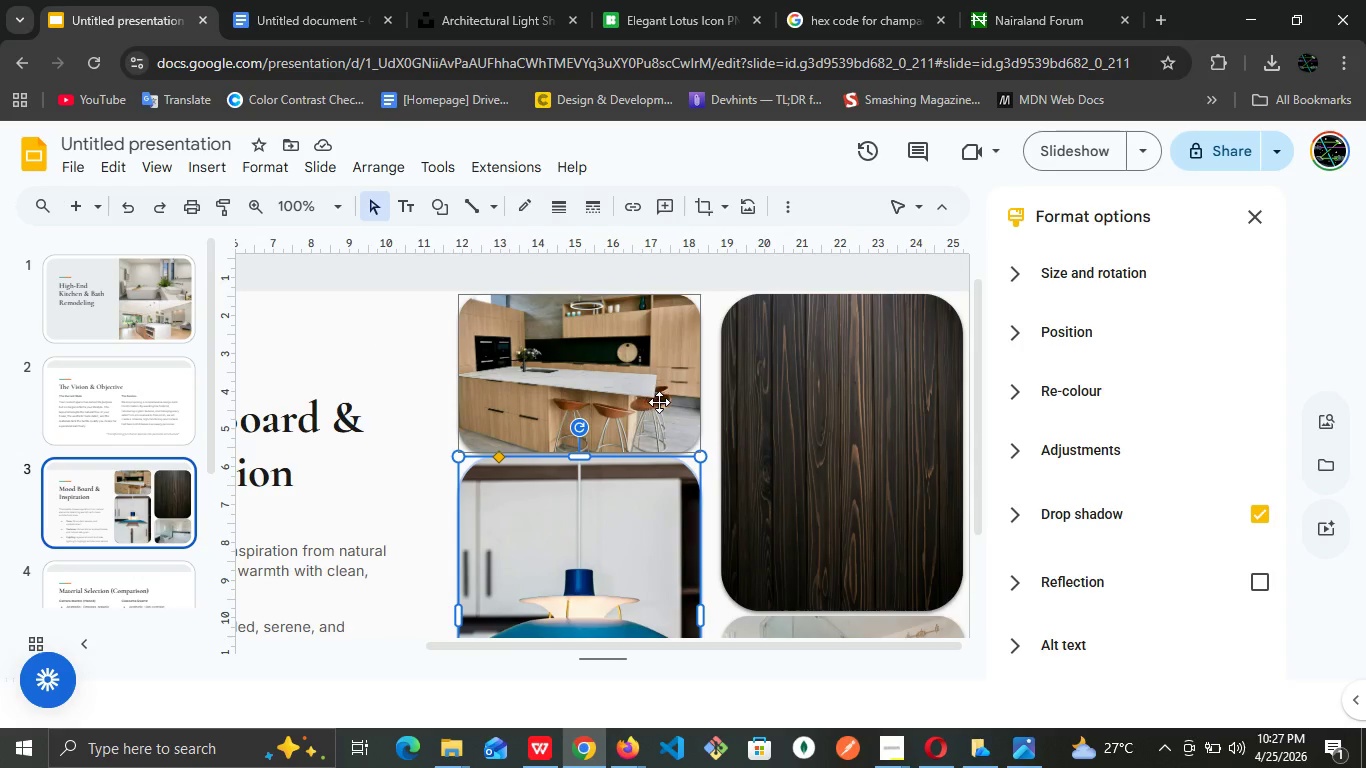 
scroll: coordinate [867, 407], scroll_direction: down, amount: 2.0
 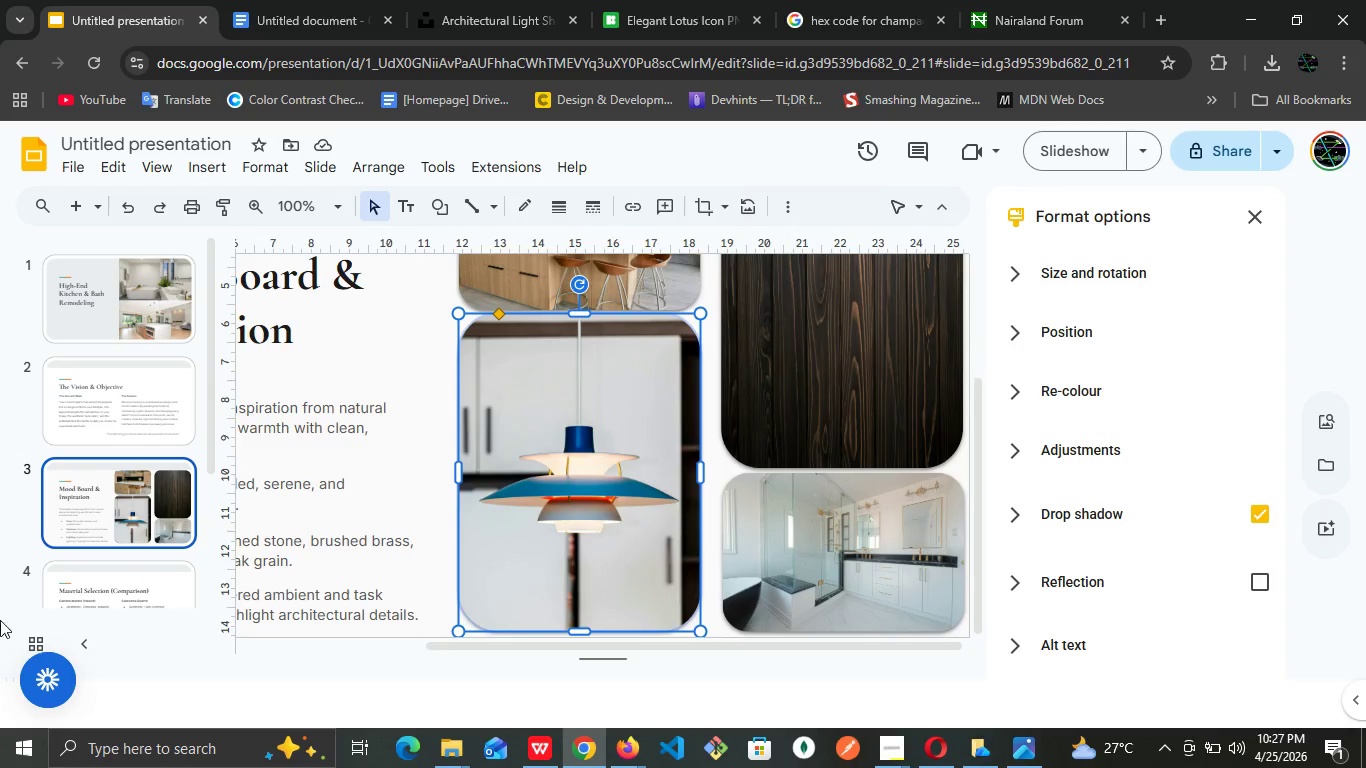 
wait(9.84)
 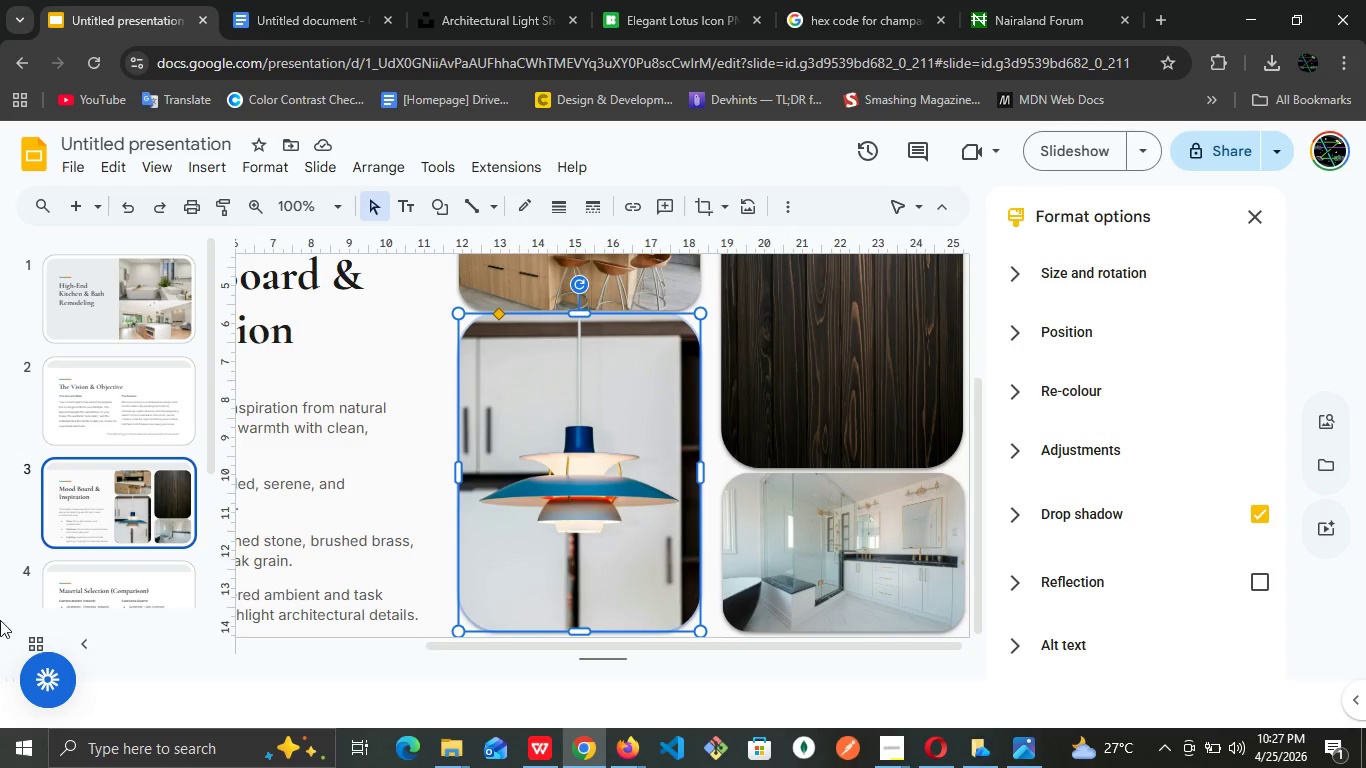 
left_click([496, 0])
 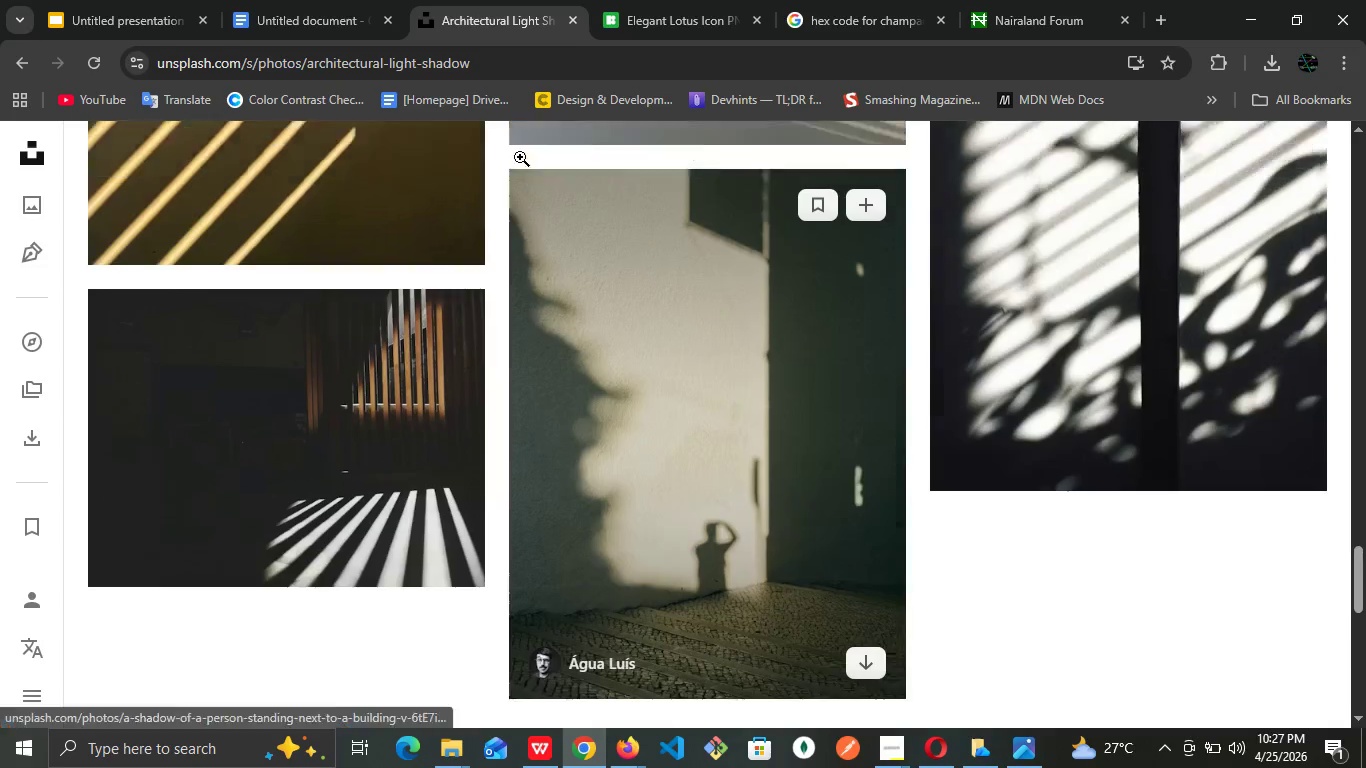 
scroll: coordinate [520, 157], scroll_direction: up, amount: 27.0
 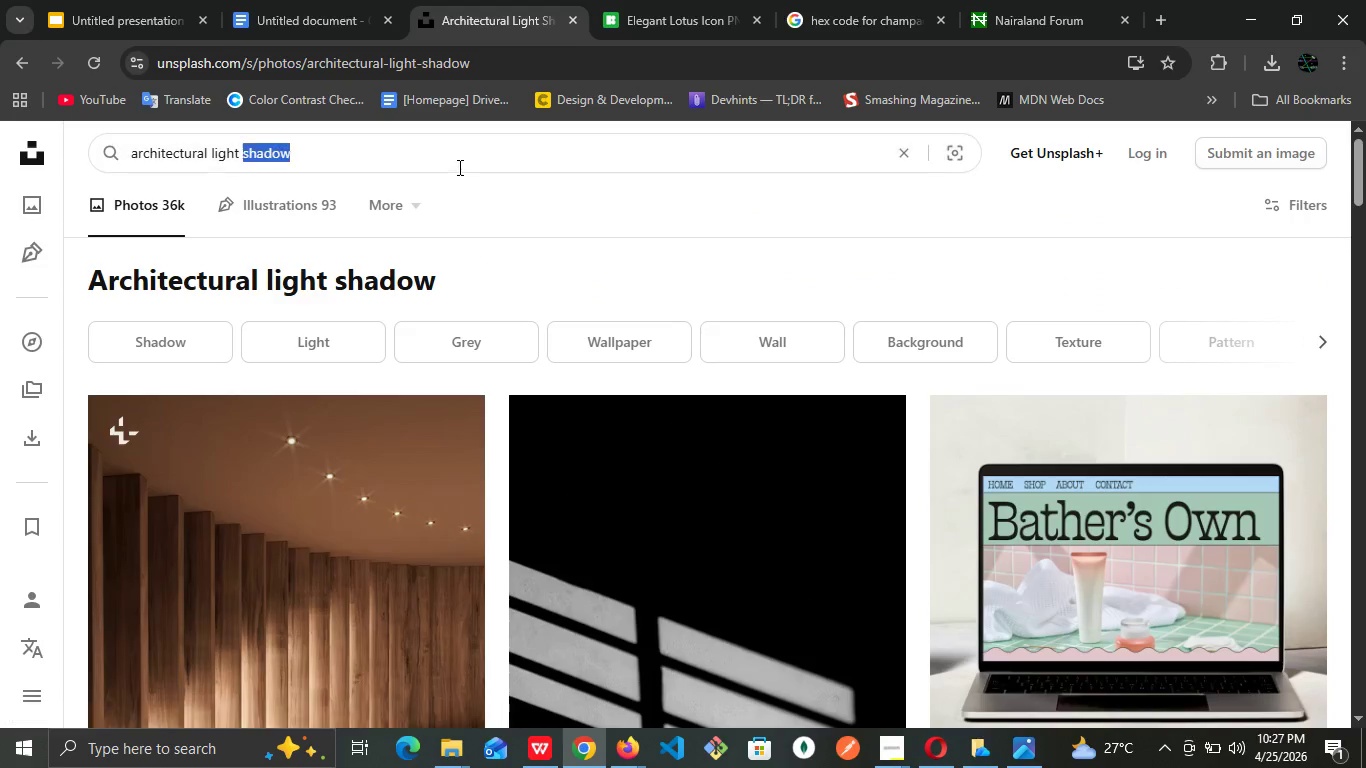 
double_click([458, 167])
 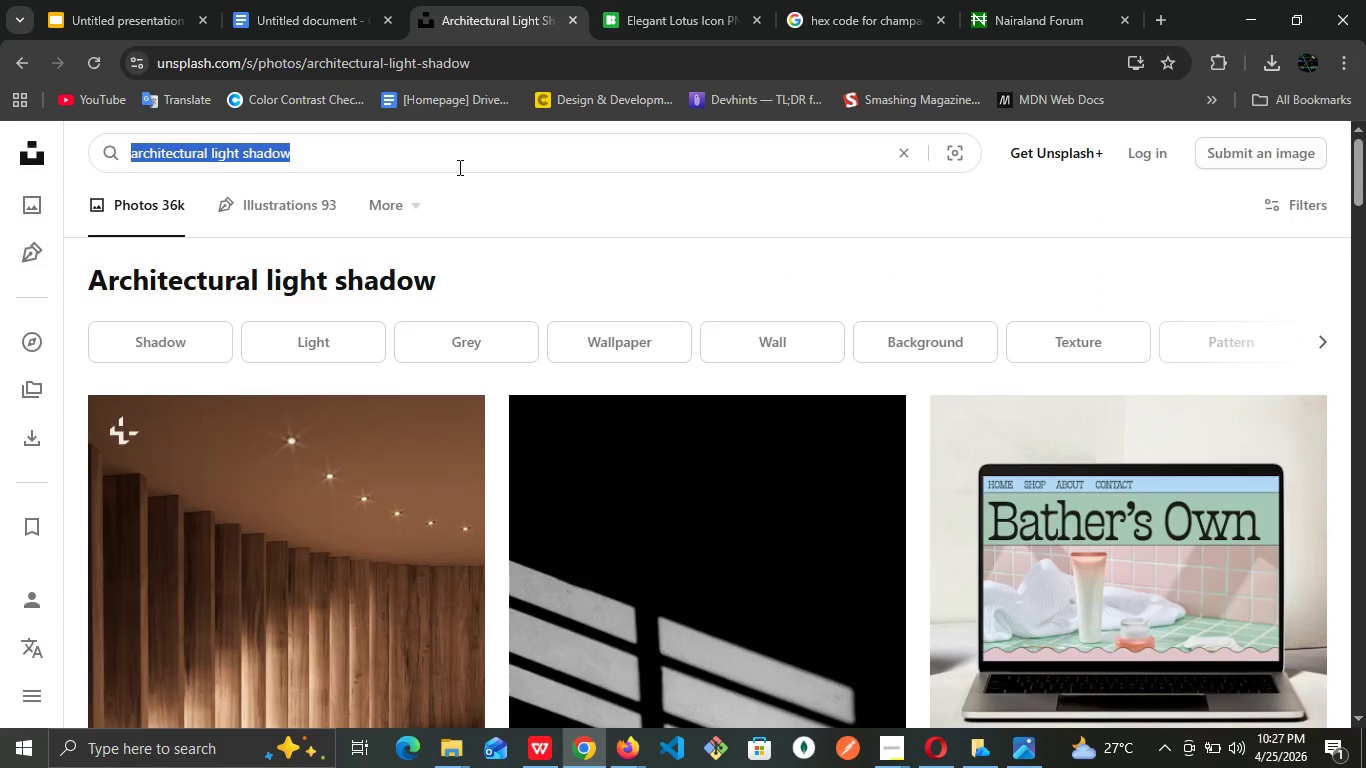 
triple_click([458, 167])
 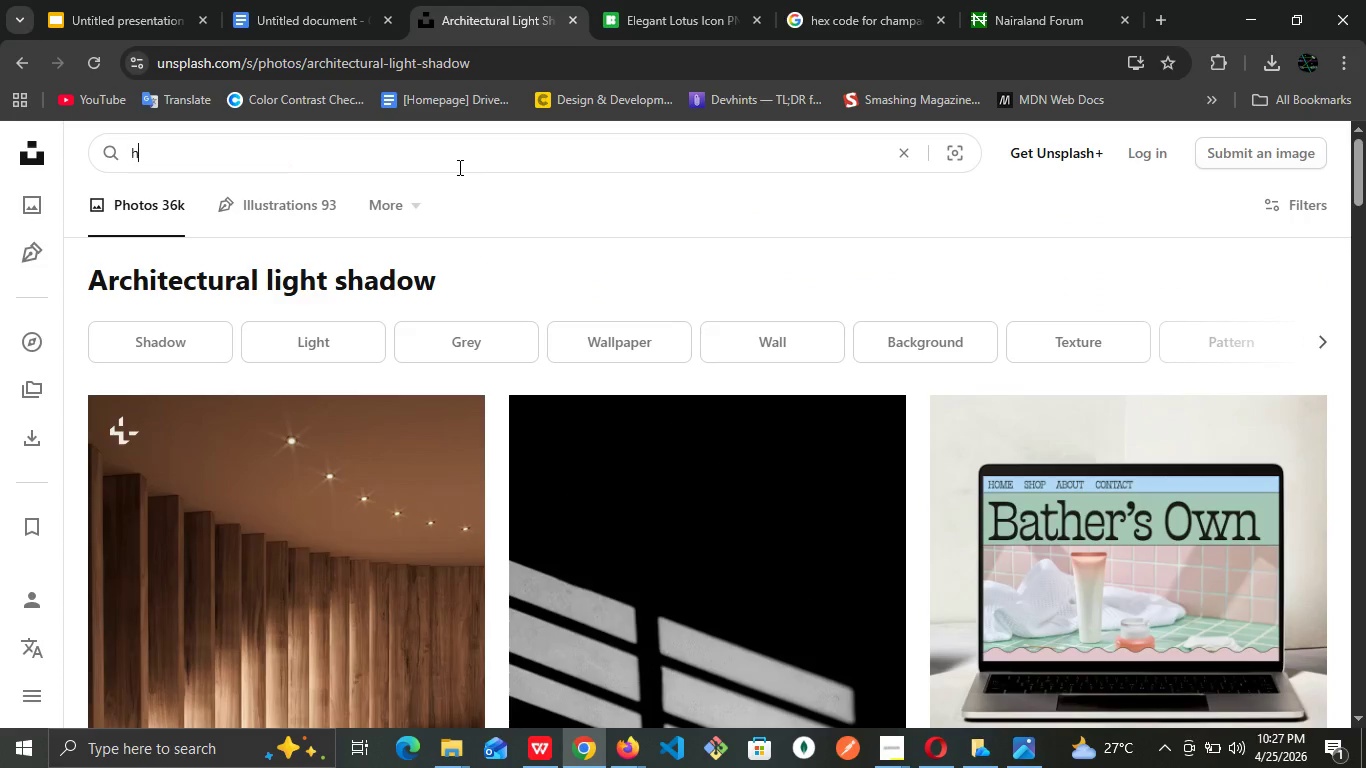 
type(hone)
 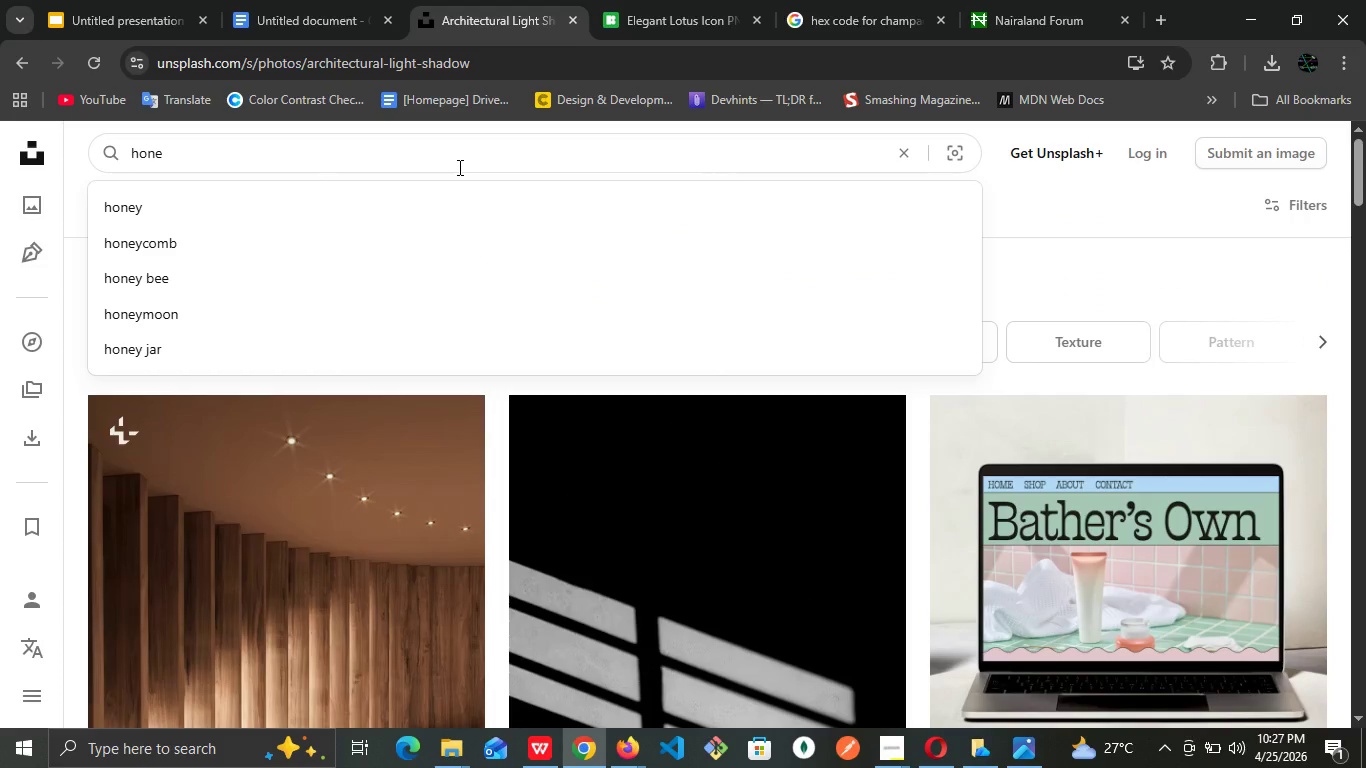 
type(d travertine sr)
key(Backspace)
type(tone )
 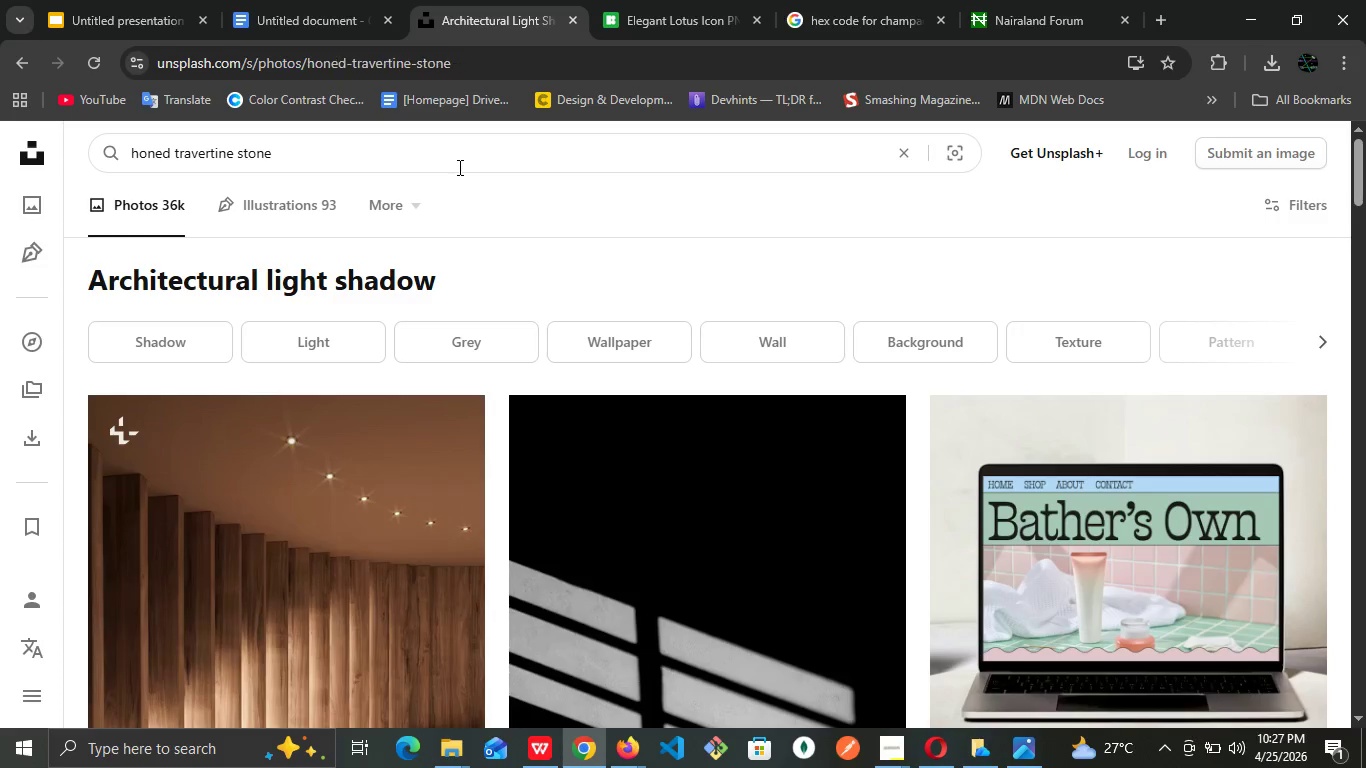 
key(Enter)
 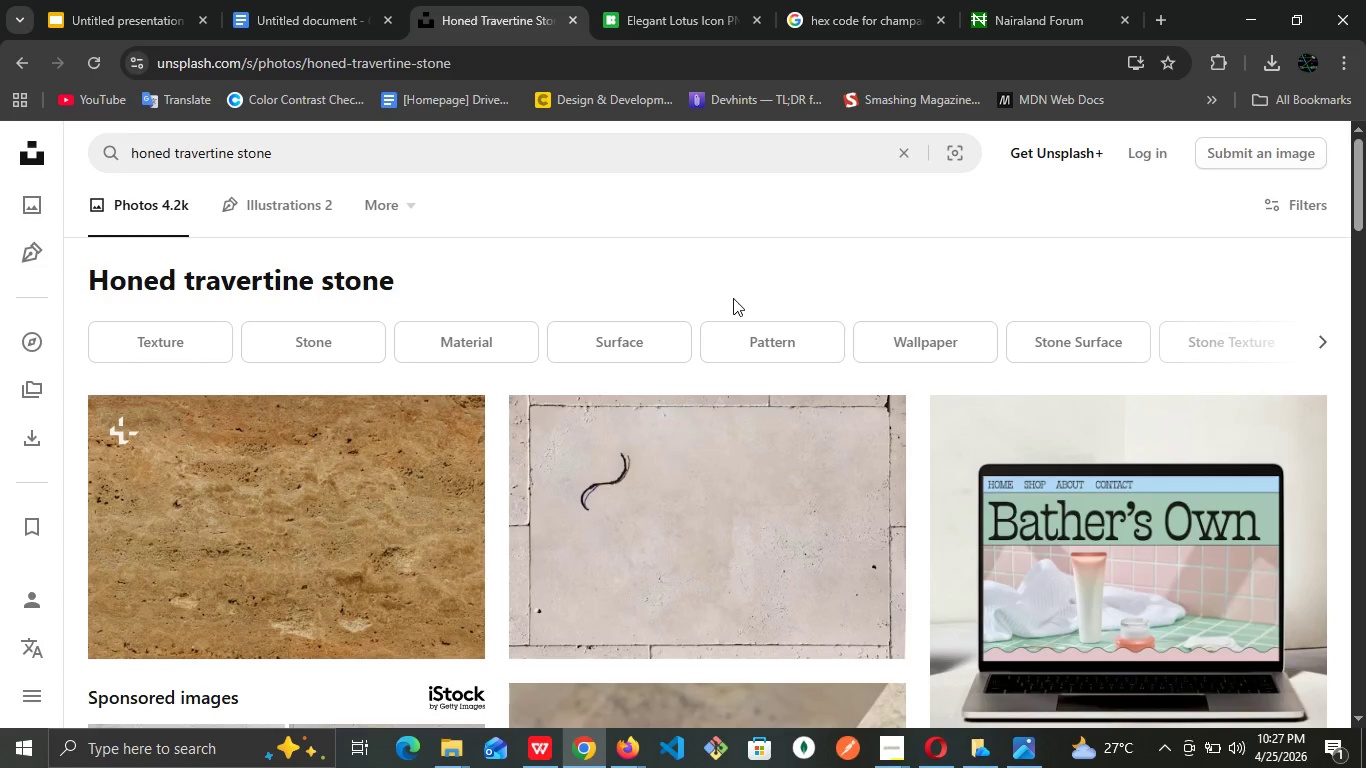 
scroll: coordinate [370, 441], scroll_direction: down, amount: 6.0
 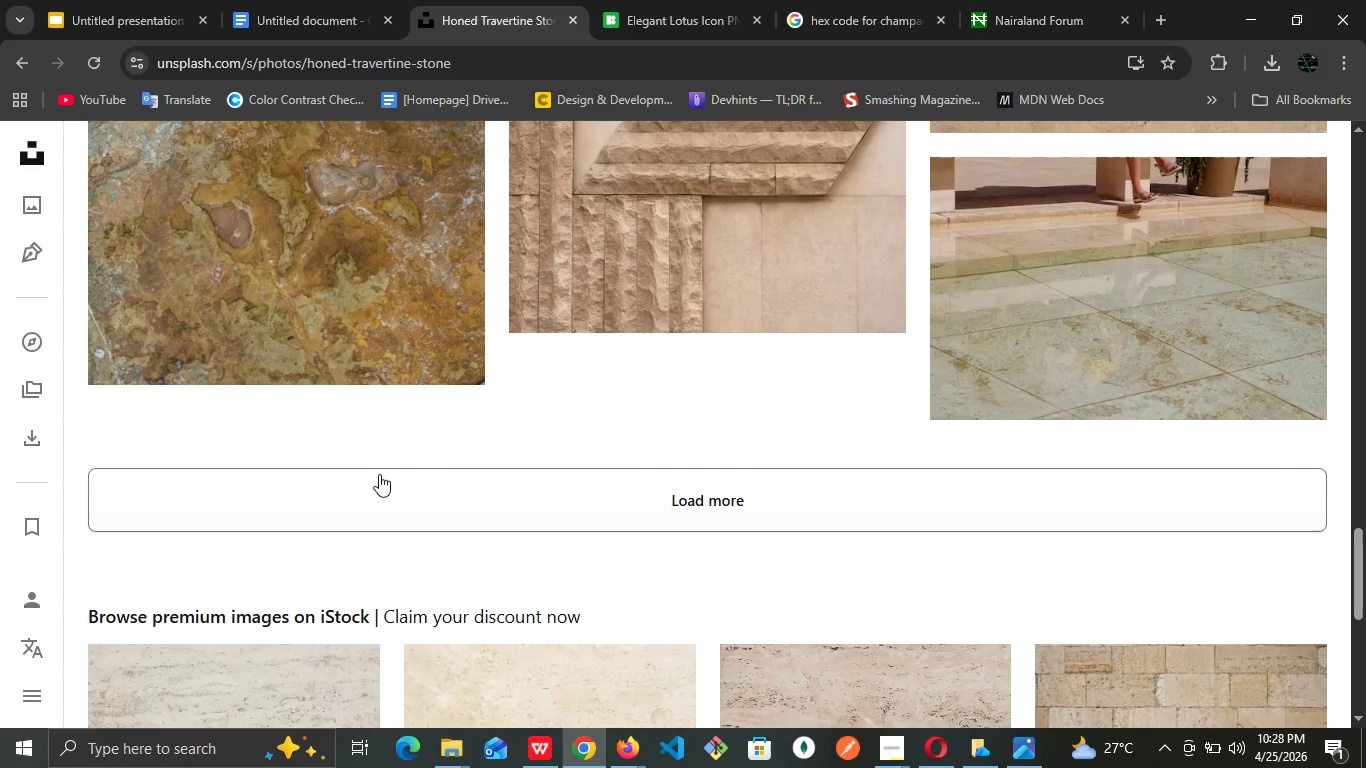 
wait(15.61)
 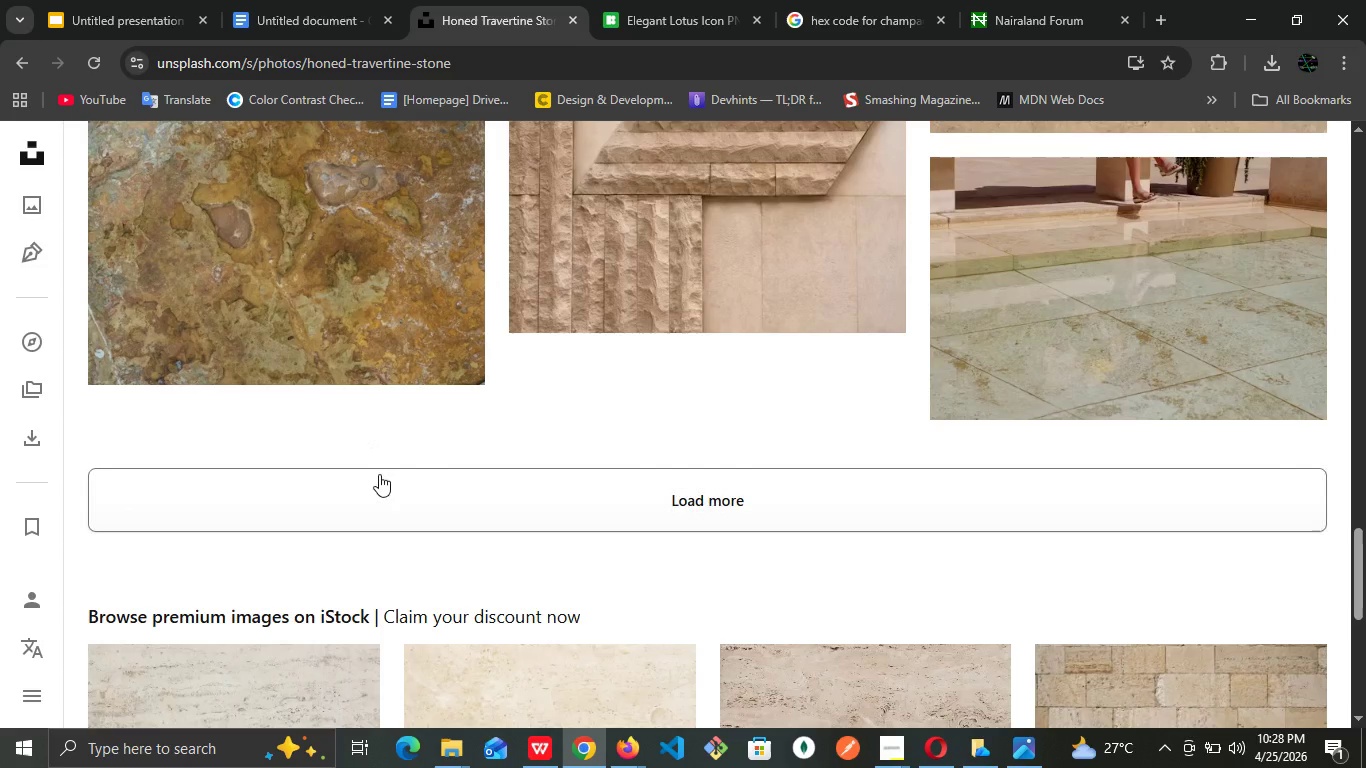 
left_click([139, 0])
 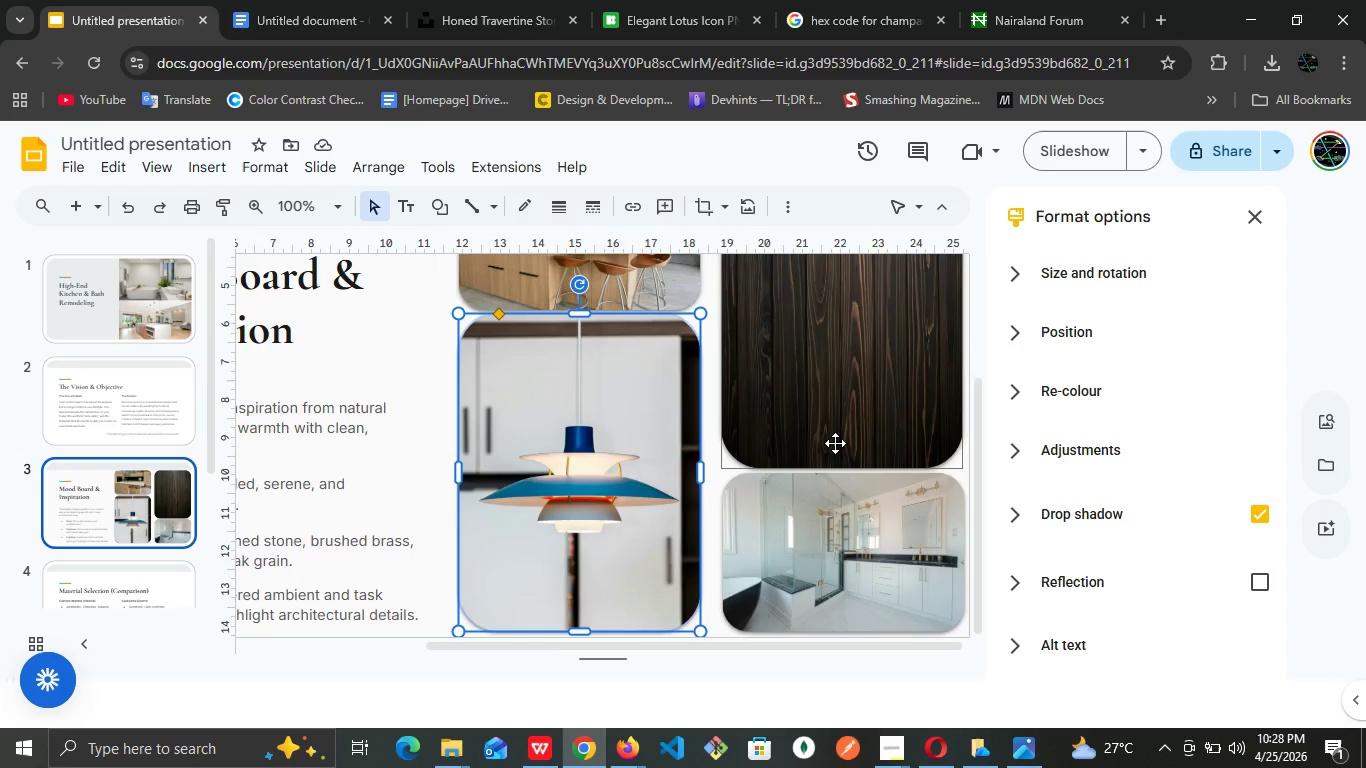 
scroll: coordinate [835, 443], scroll_direction: up, amount: 1.0
 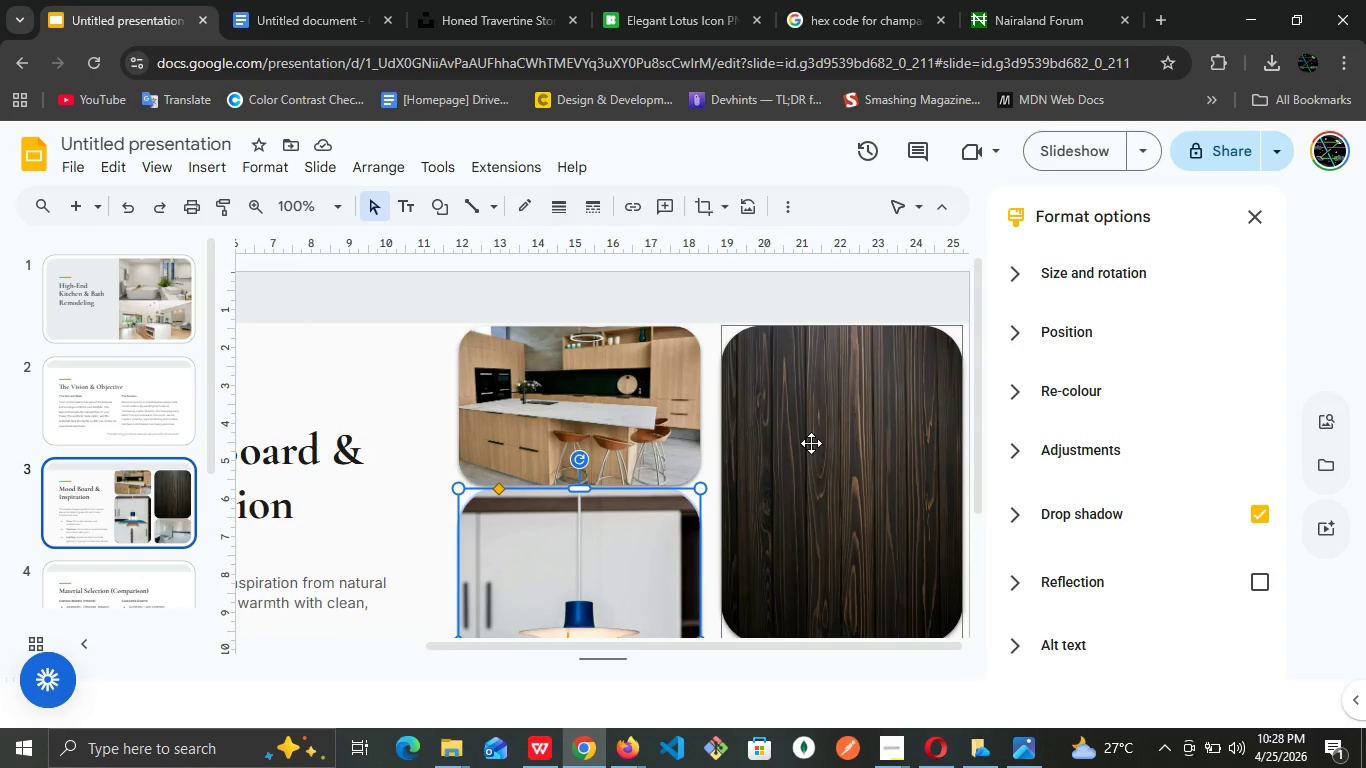 
left_click([811, 443])
 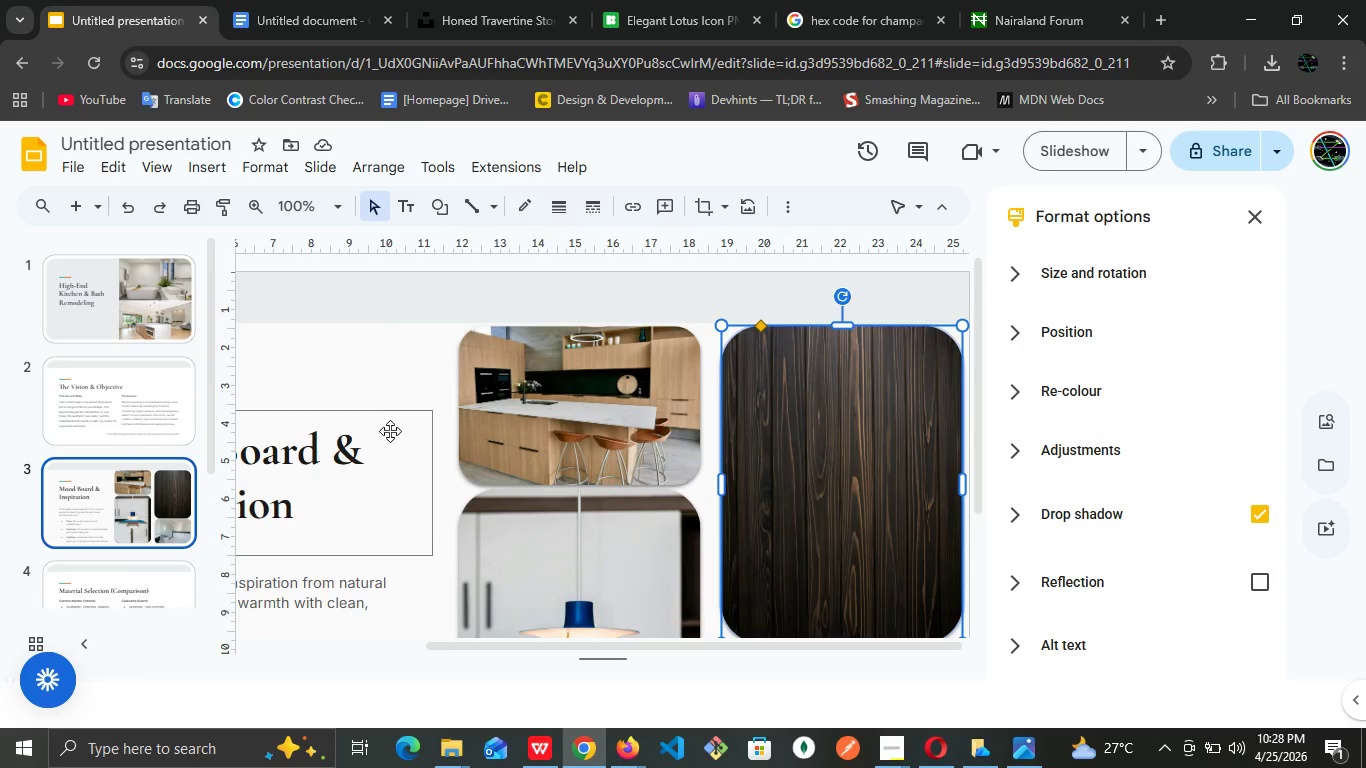 
left_click([390, 431])
 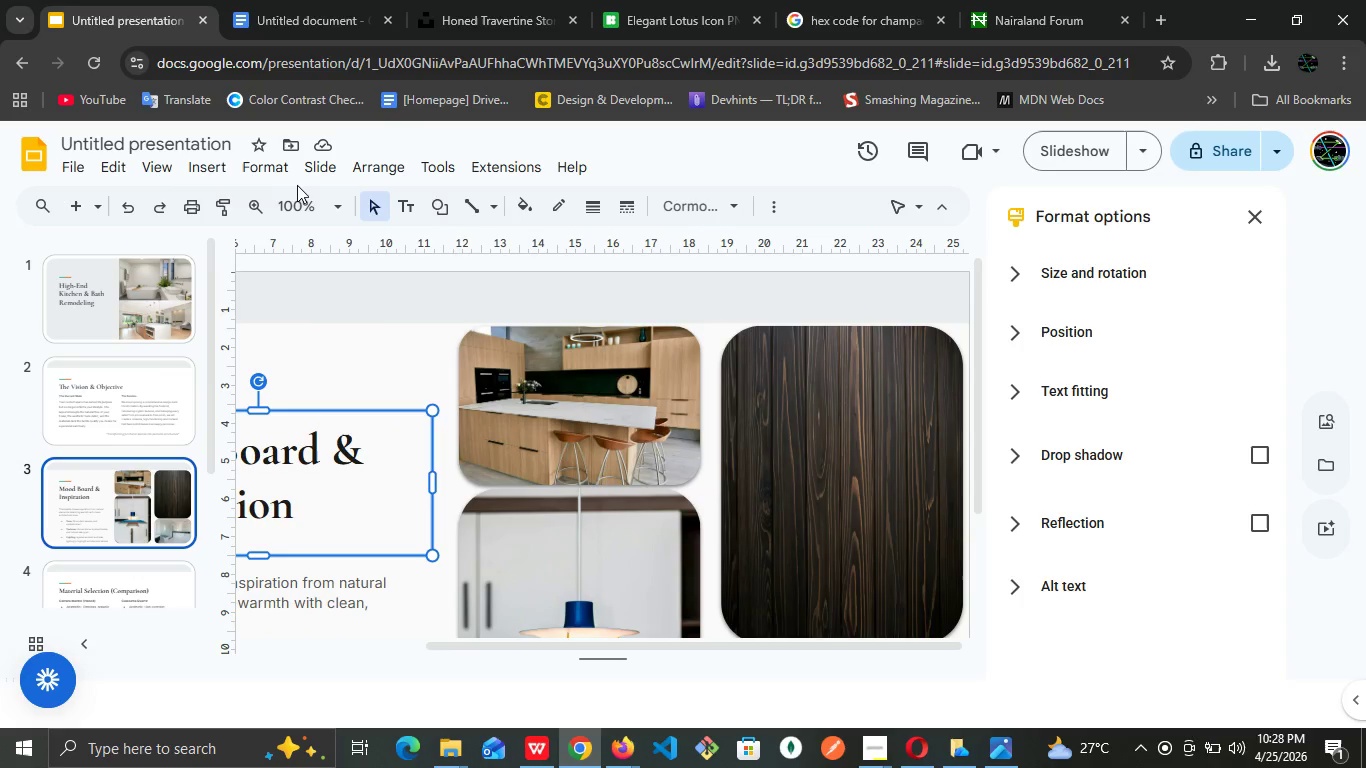 
left_click([345, 205])
 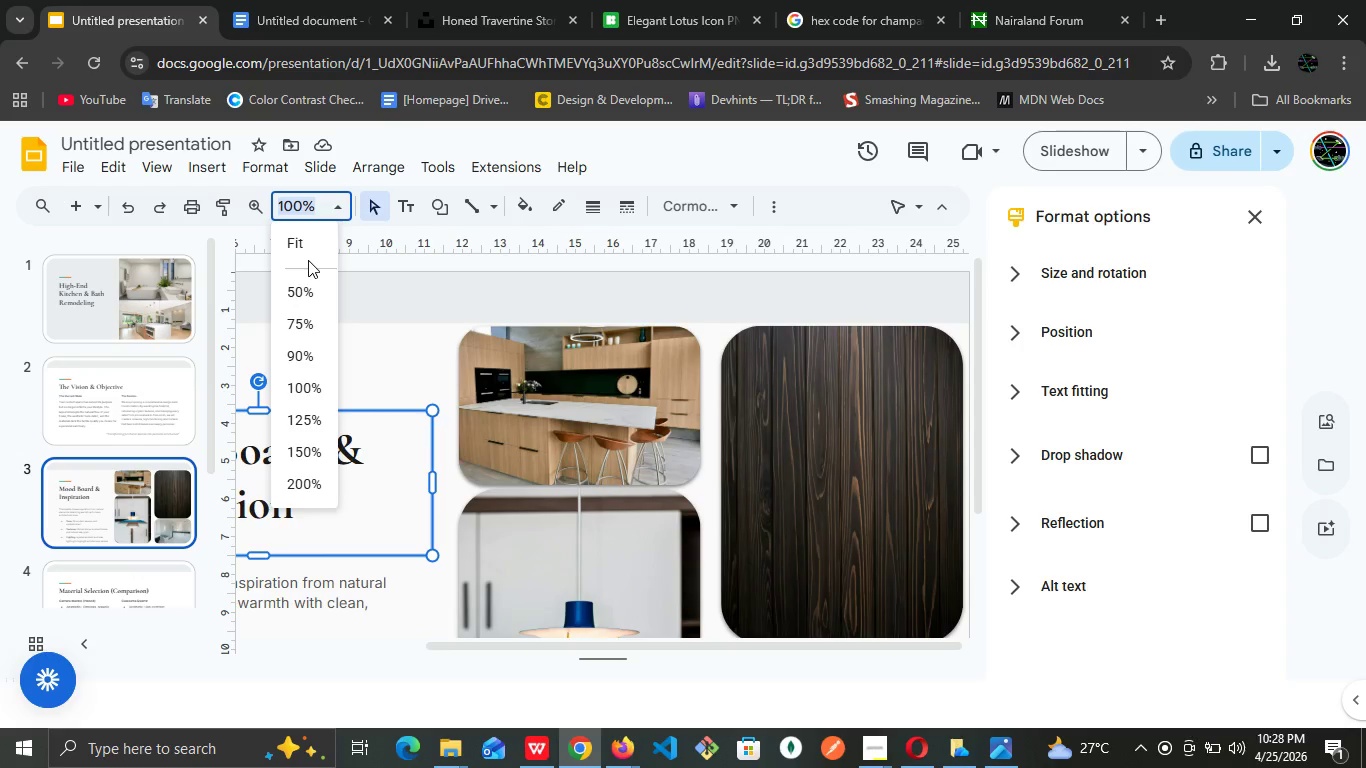 
left_click([308, 260])
 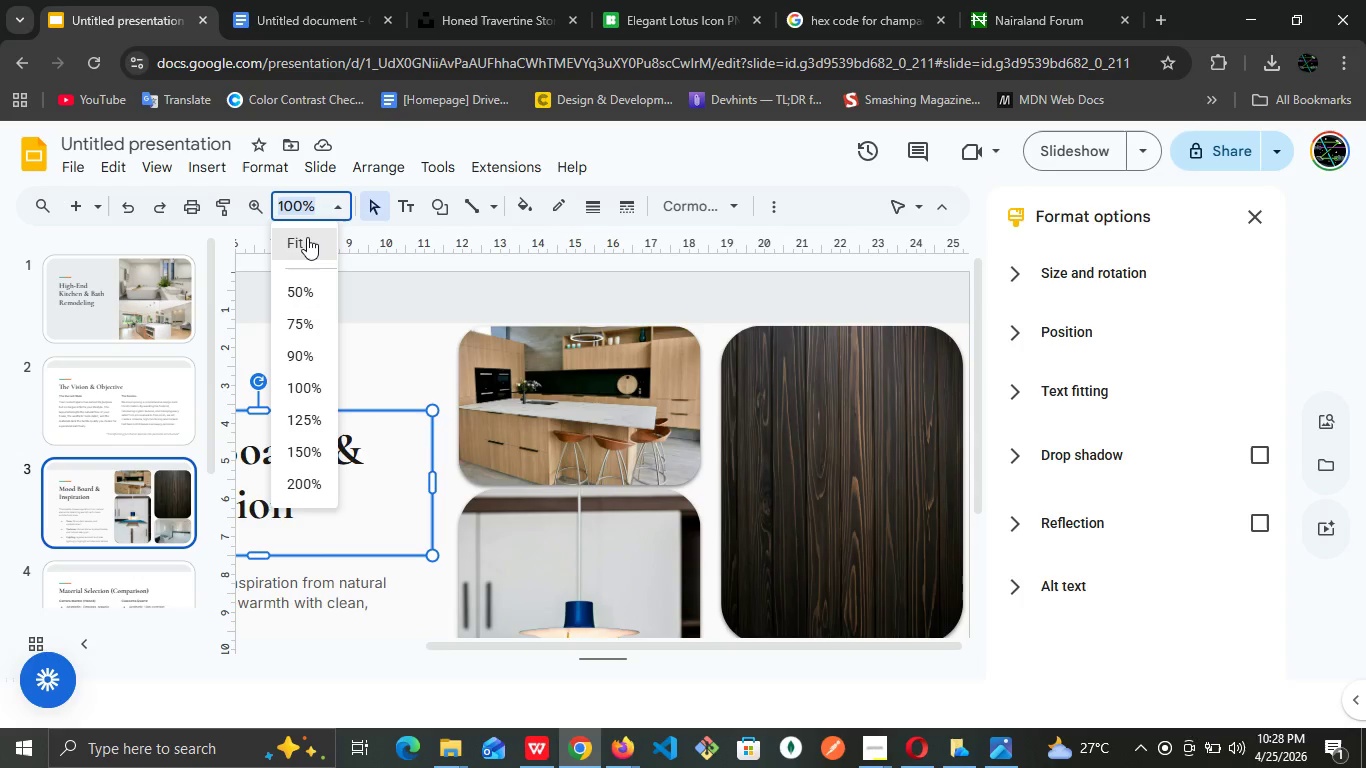 
left_click([307, 237])
 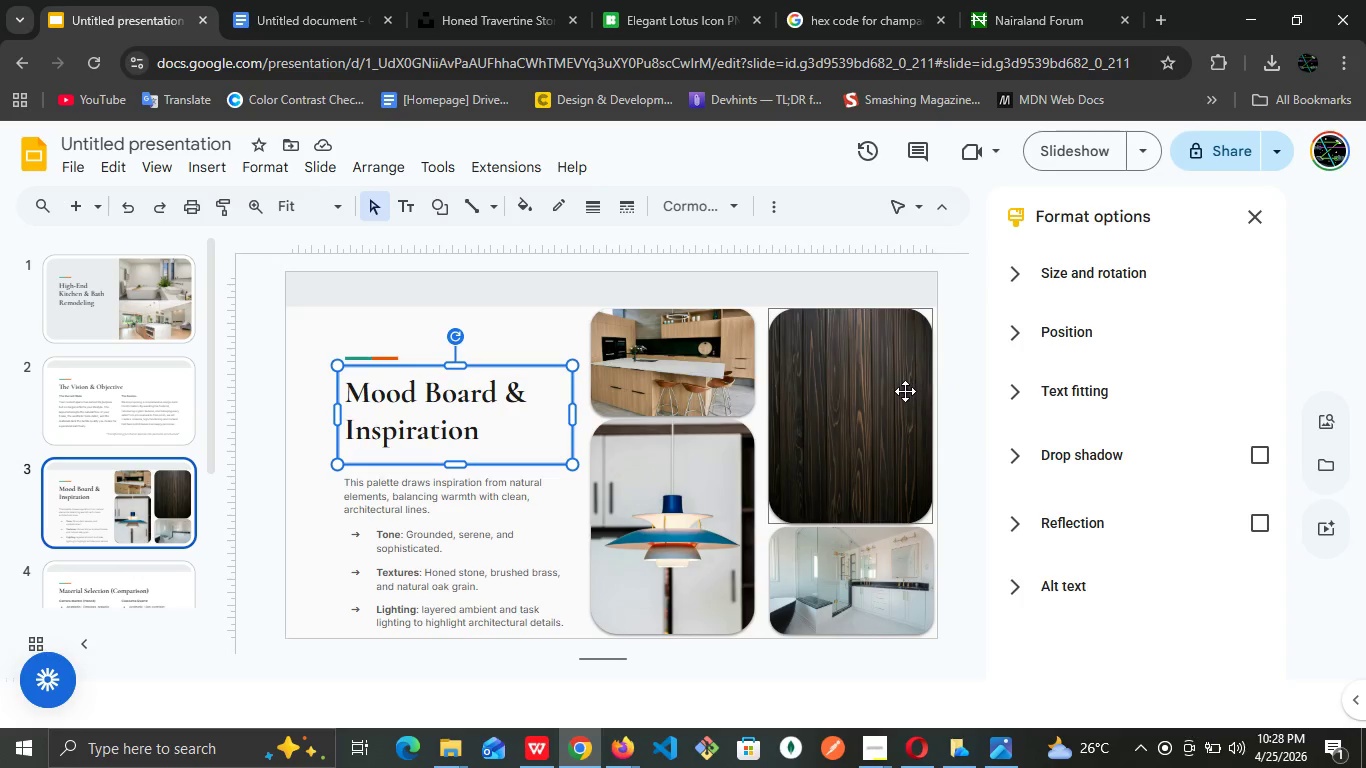 
wait(9.25)
 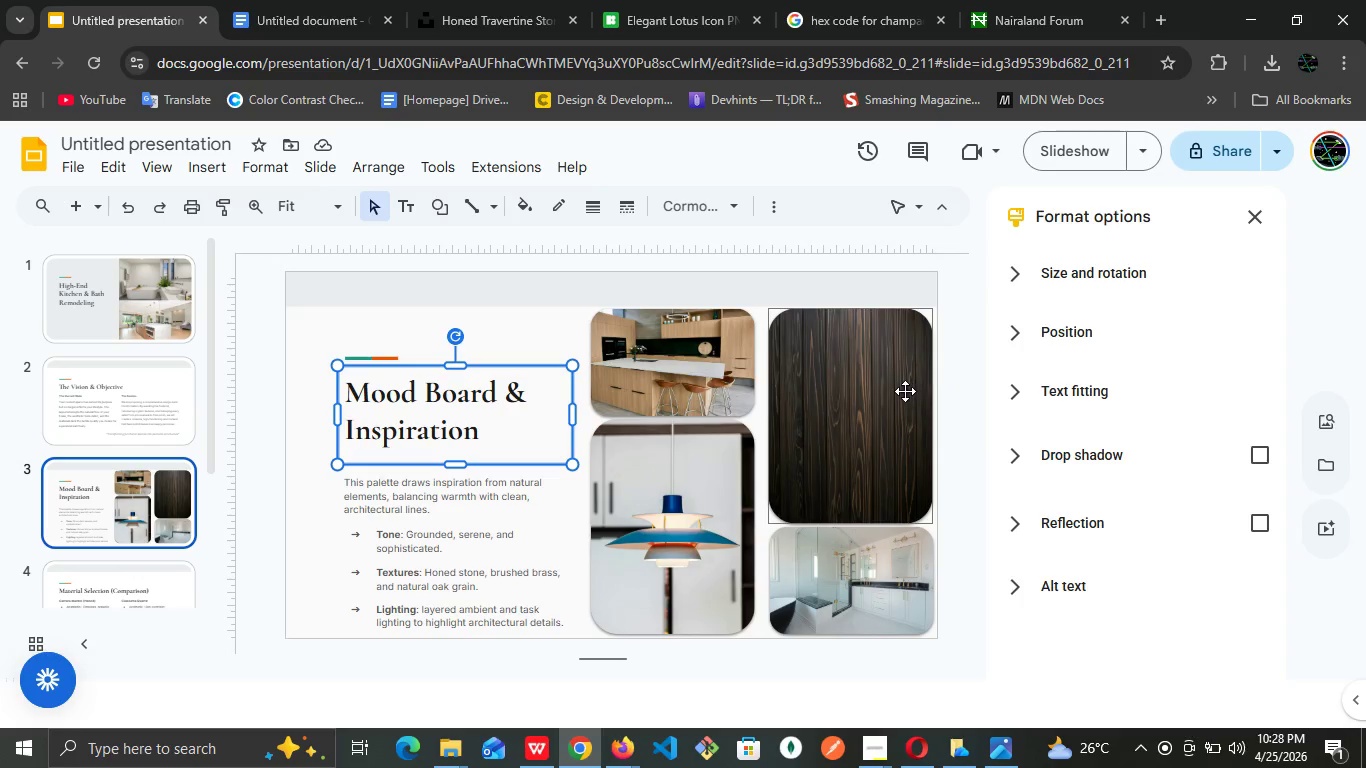 
scroll: coordinate [886, 417], scroll_direction: down, amount: 6.0
 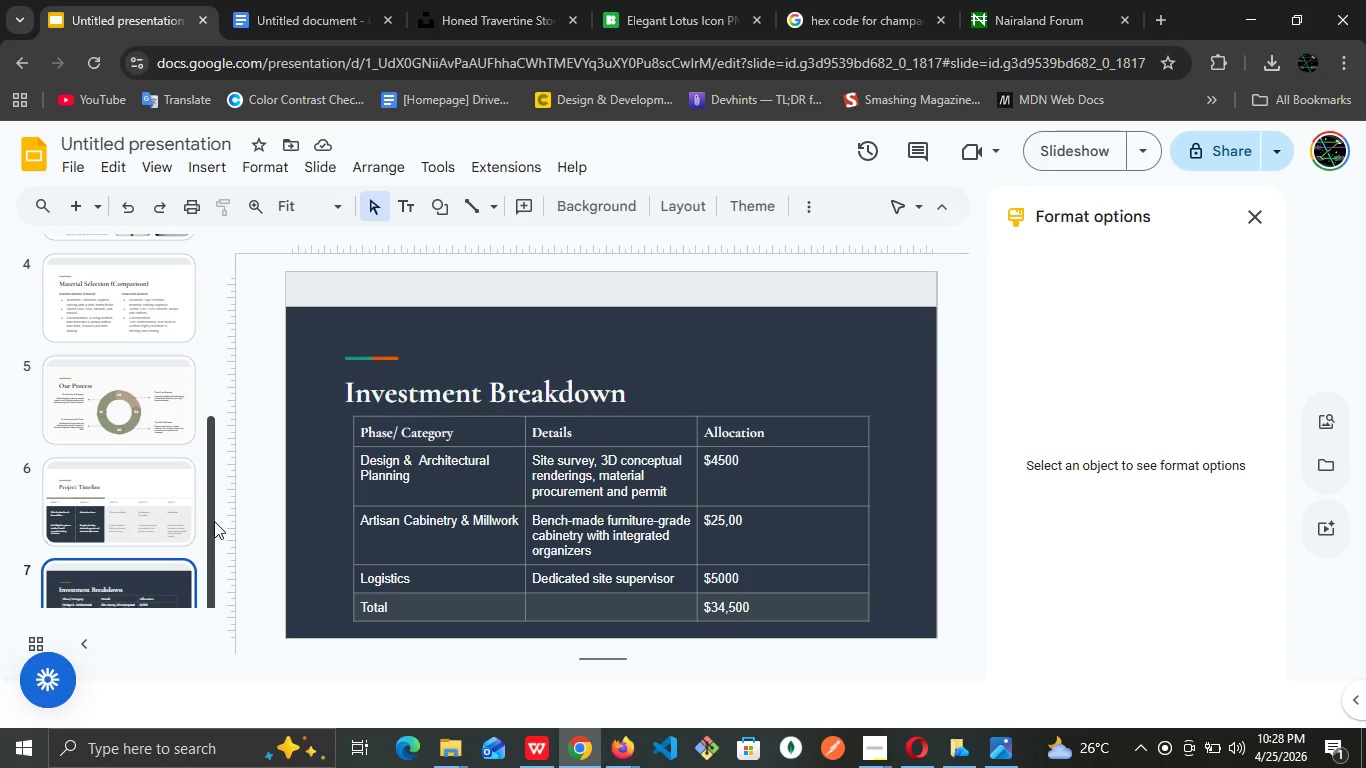 
left_click([138, 522])
 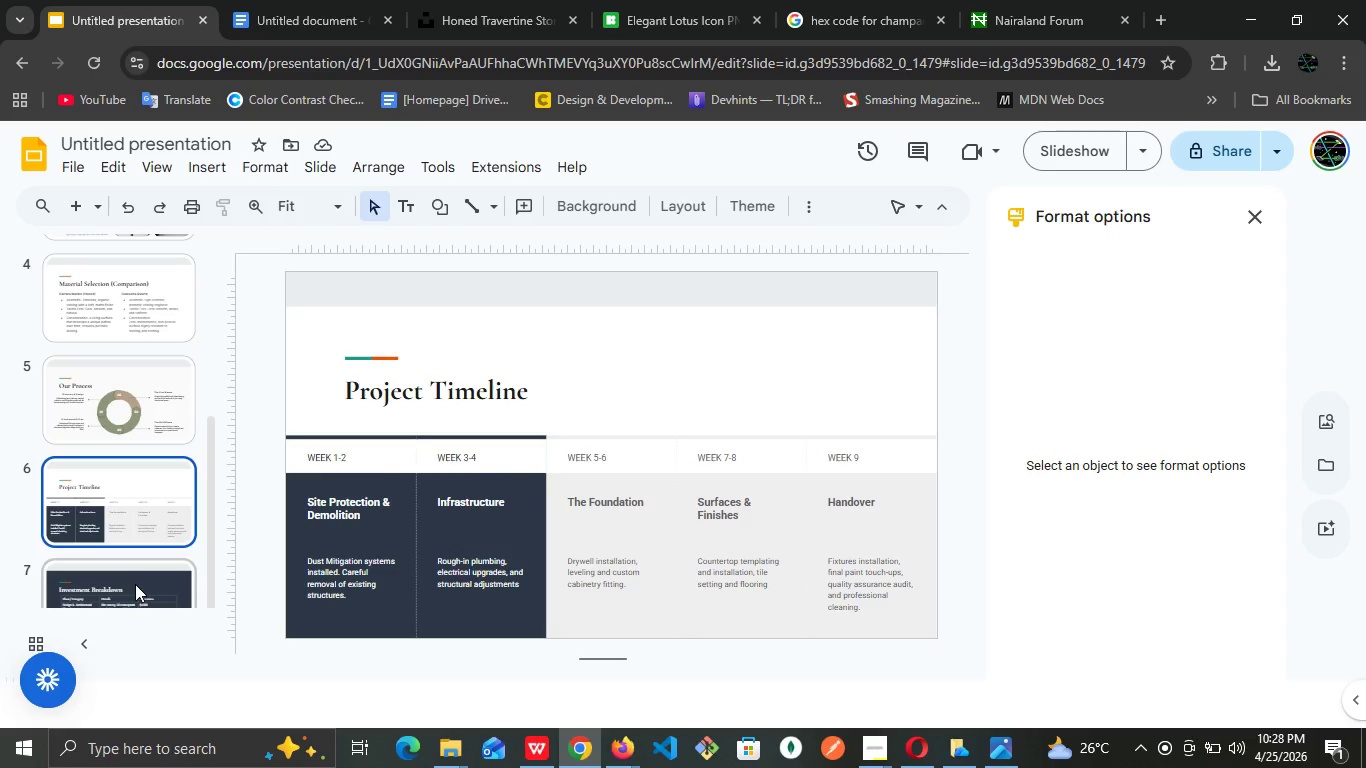 
left_click([135, 584])
 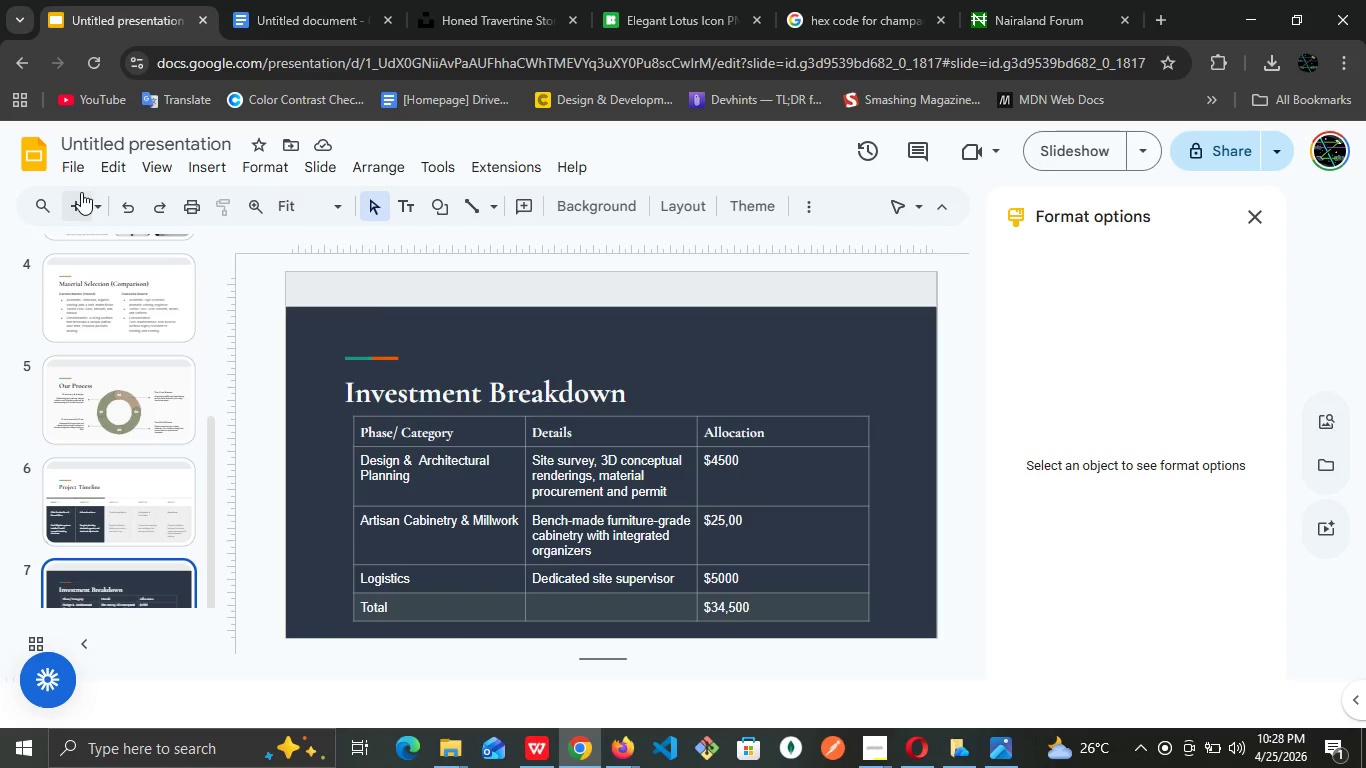 
left_click([76, 200])
 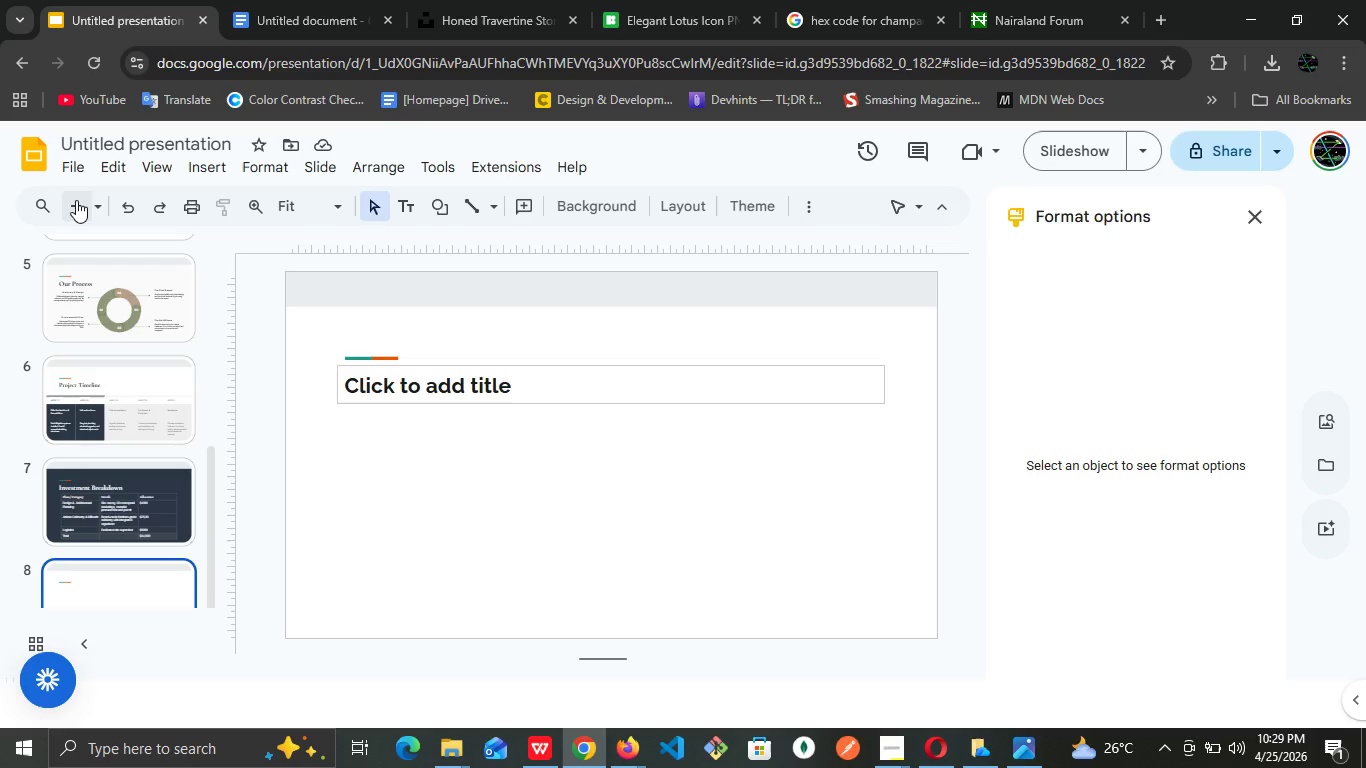 
wait(65.09)
 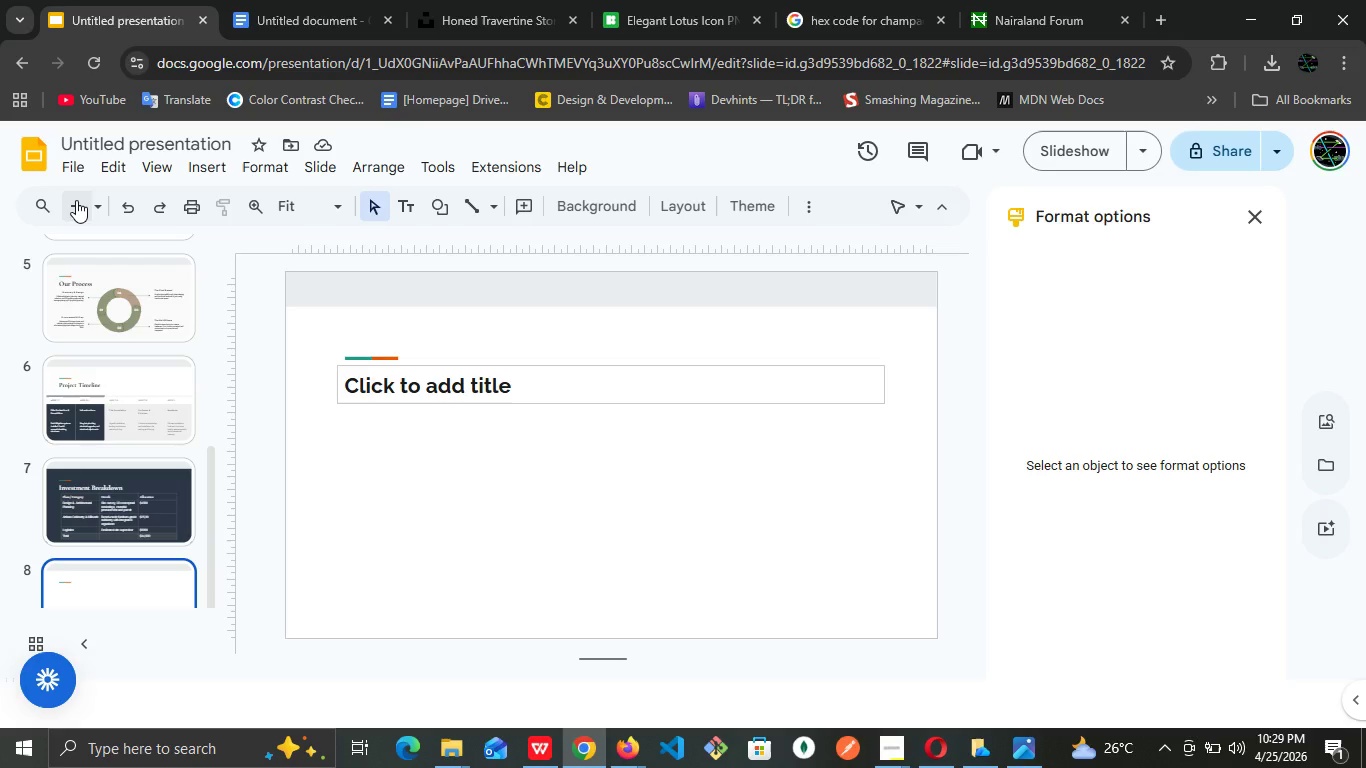 
left_click([483, 392])
 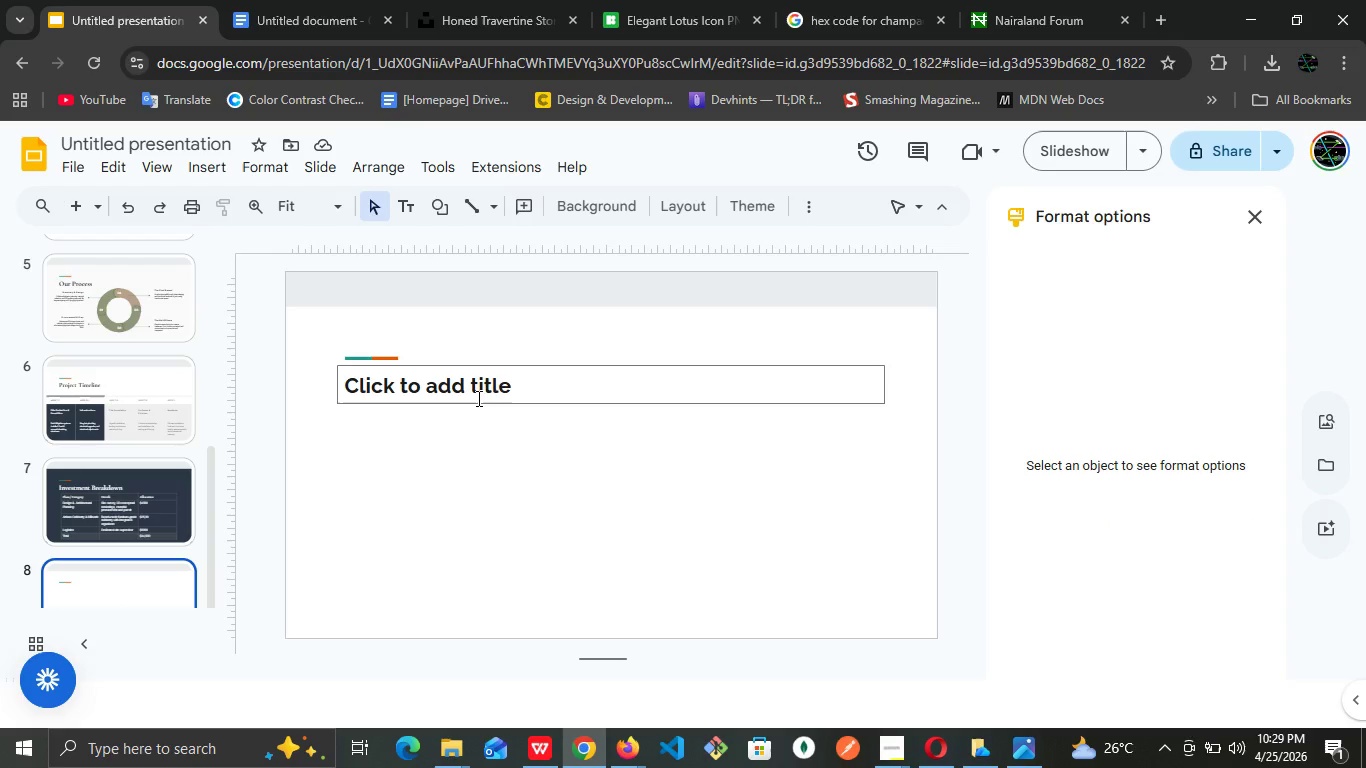 
left_click([480, 394])
 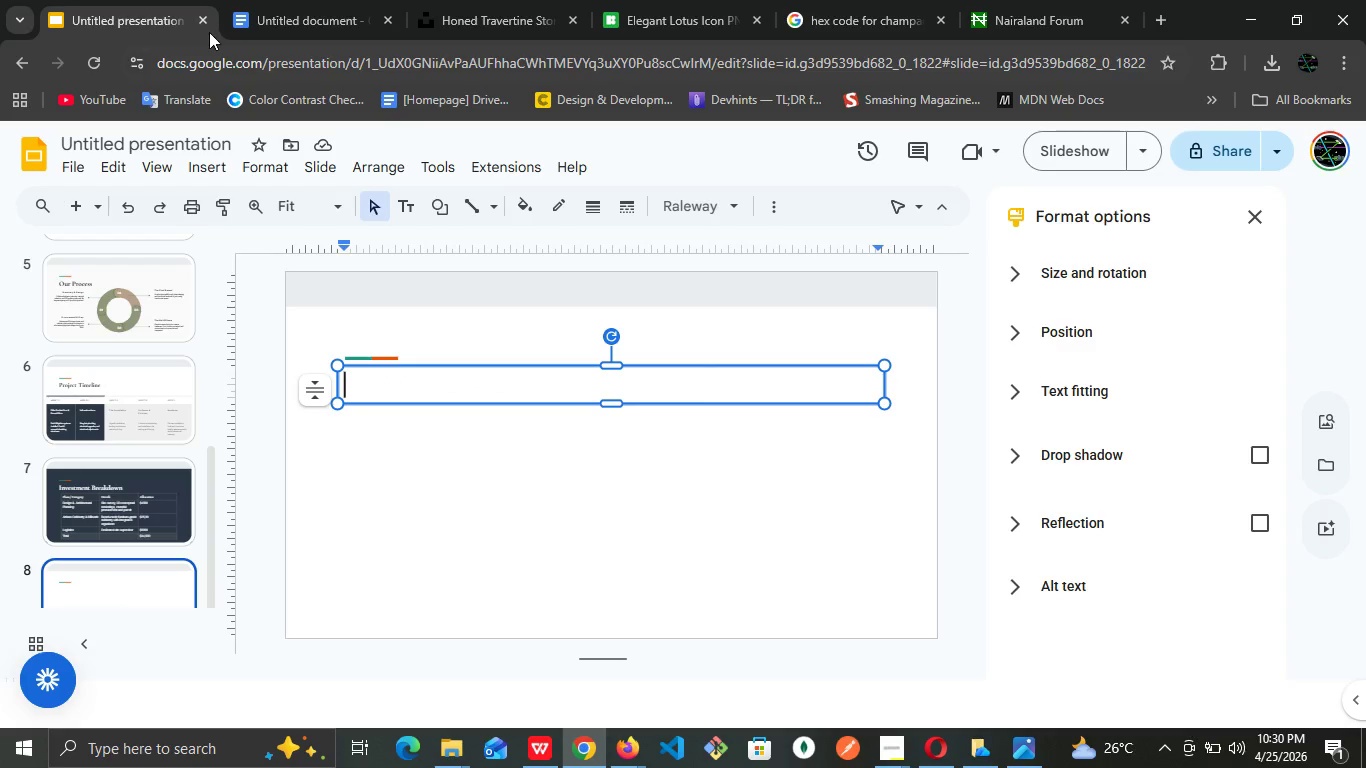 
left_click([275, 0])
 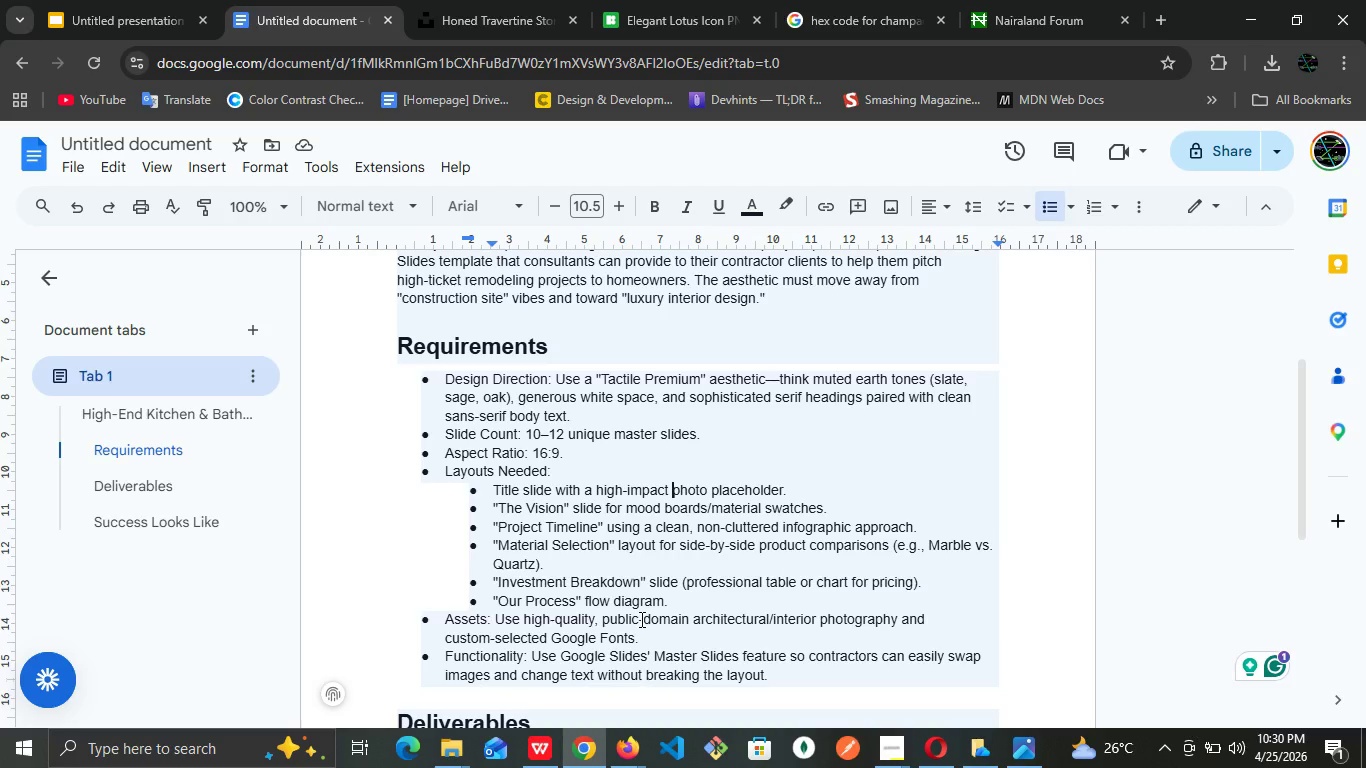 
wait(7.16)
 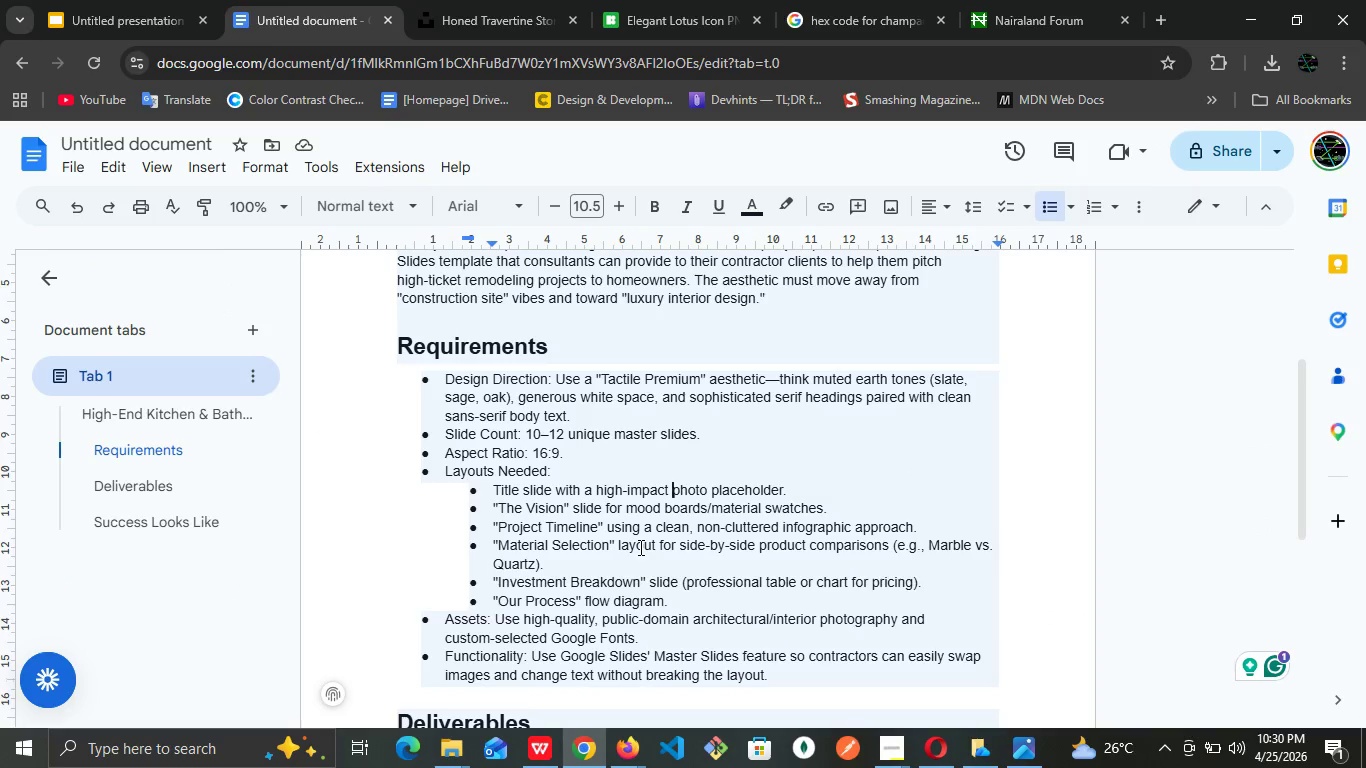 
left_click([699, 461])
 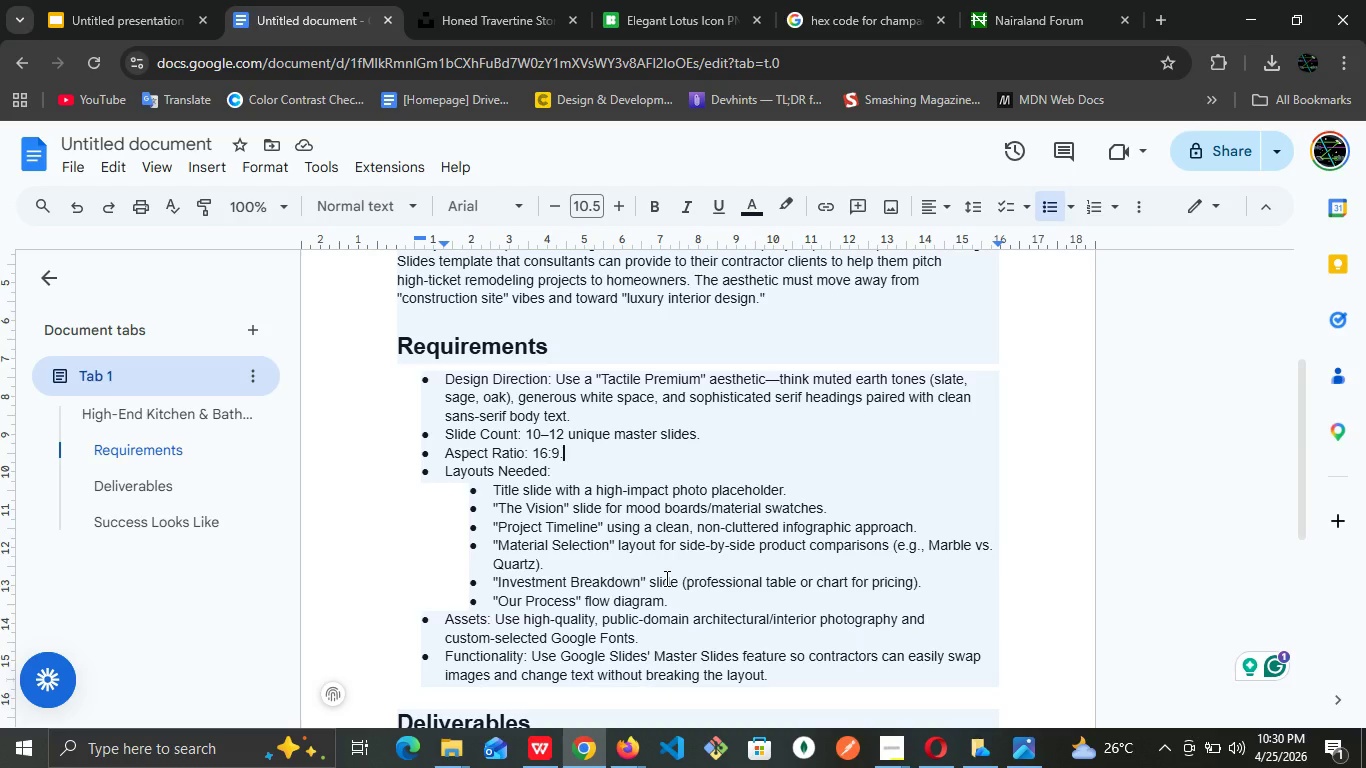 
wait(19.17)
 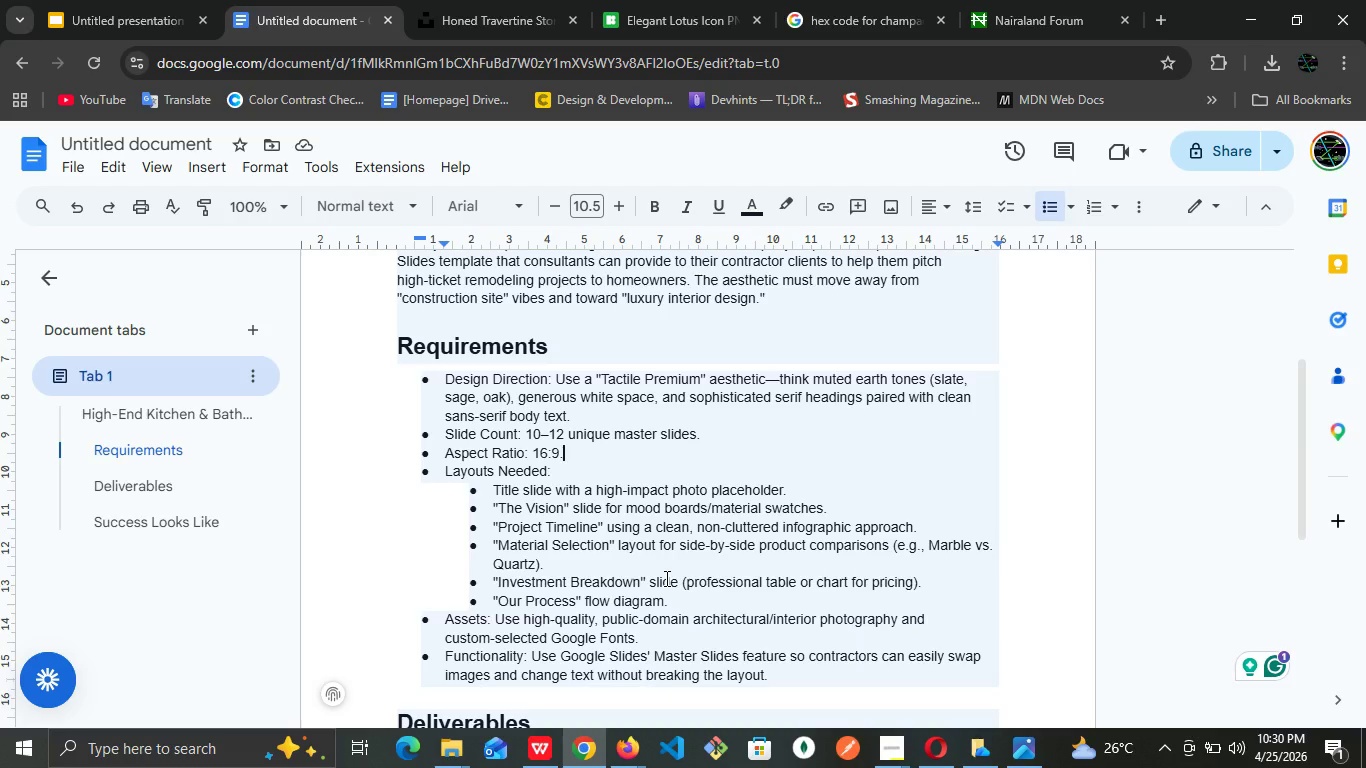 
left_click([674, 594])
 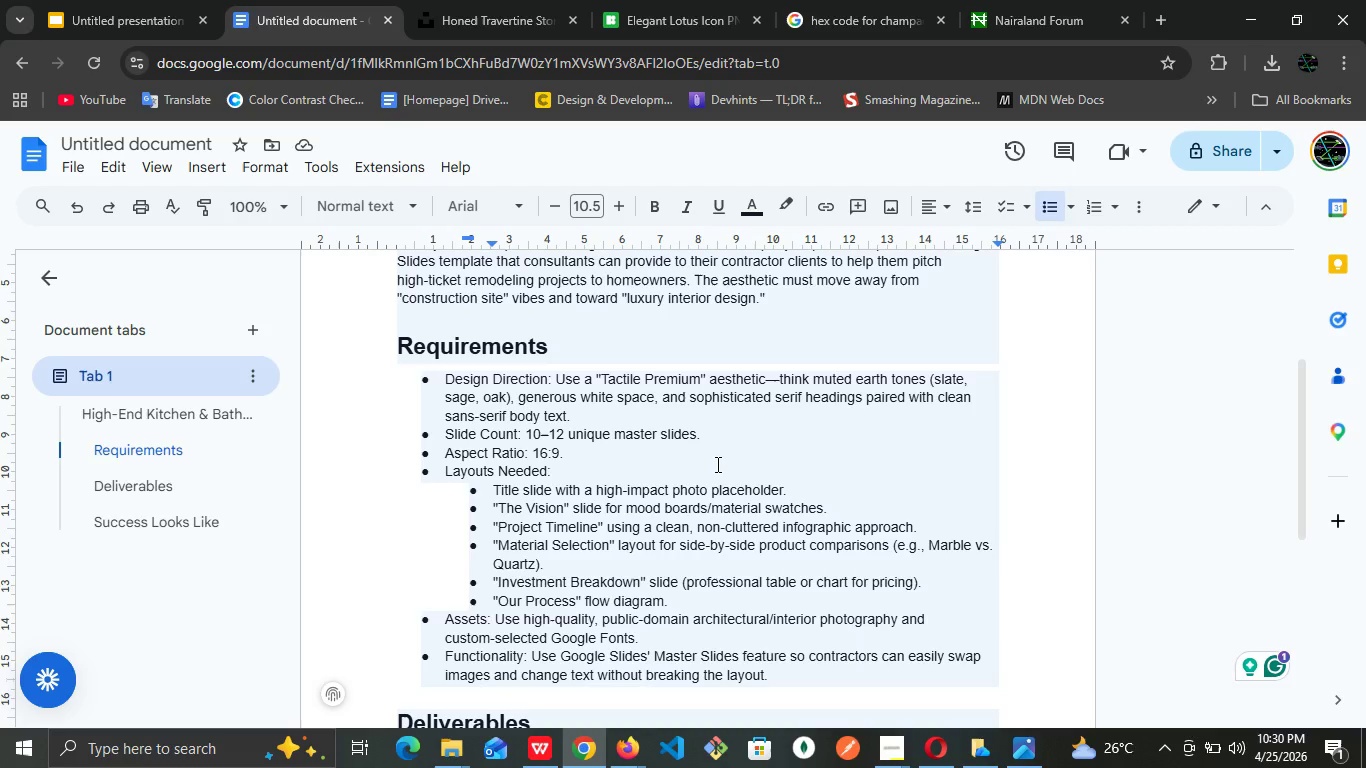 
left_click([716, 464])
 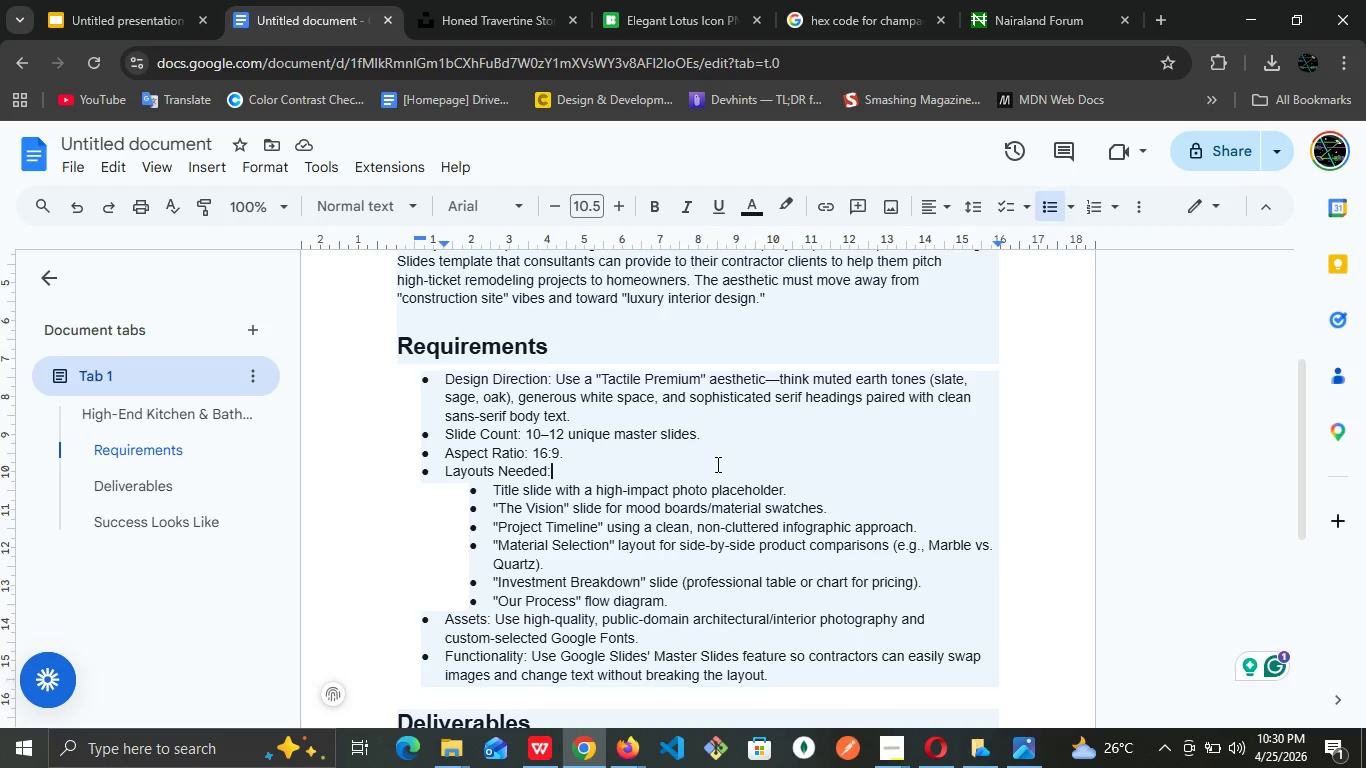 
wait(31.92)
 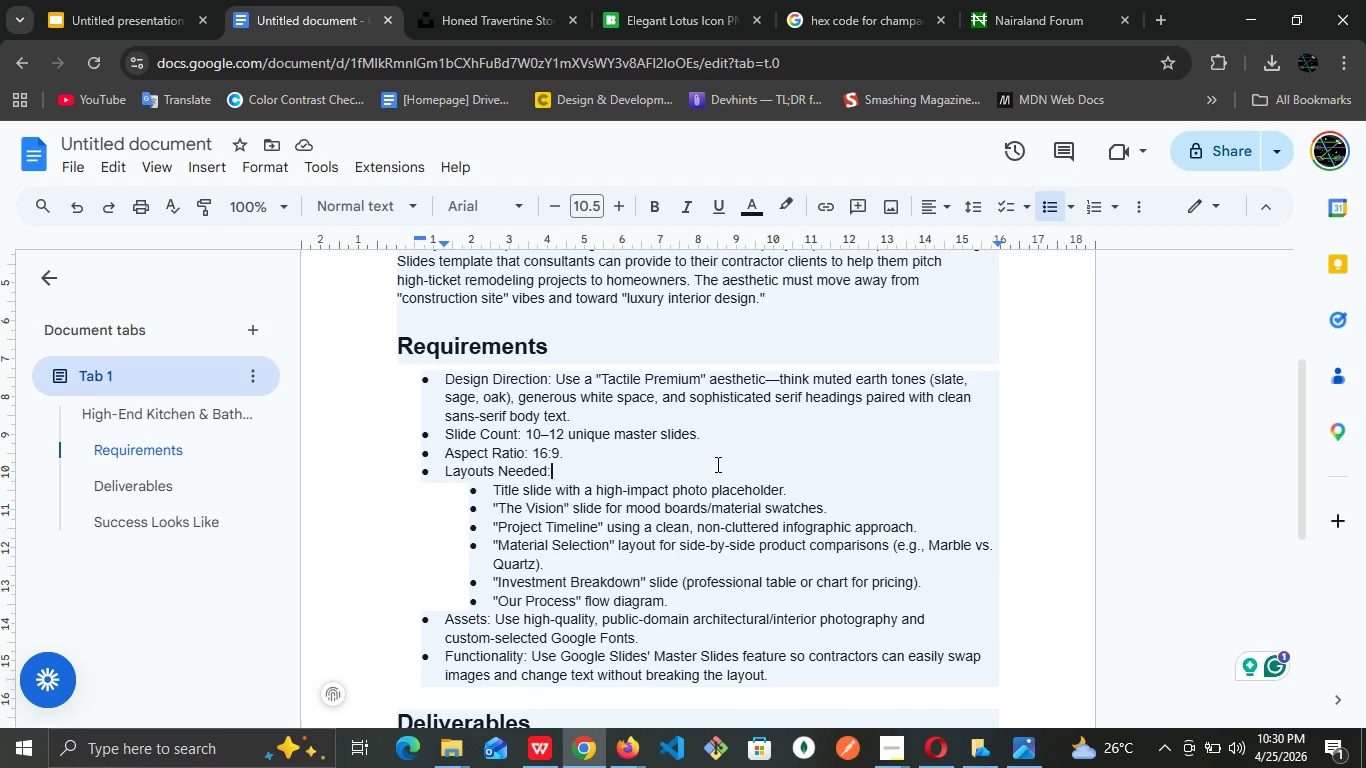 
left_click([85, 0])
 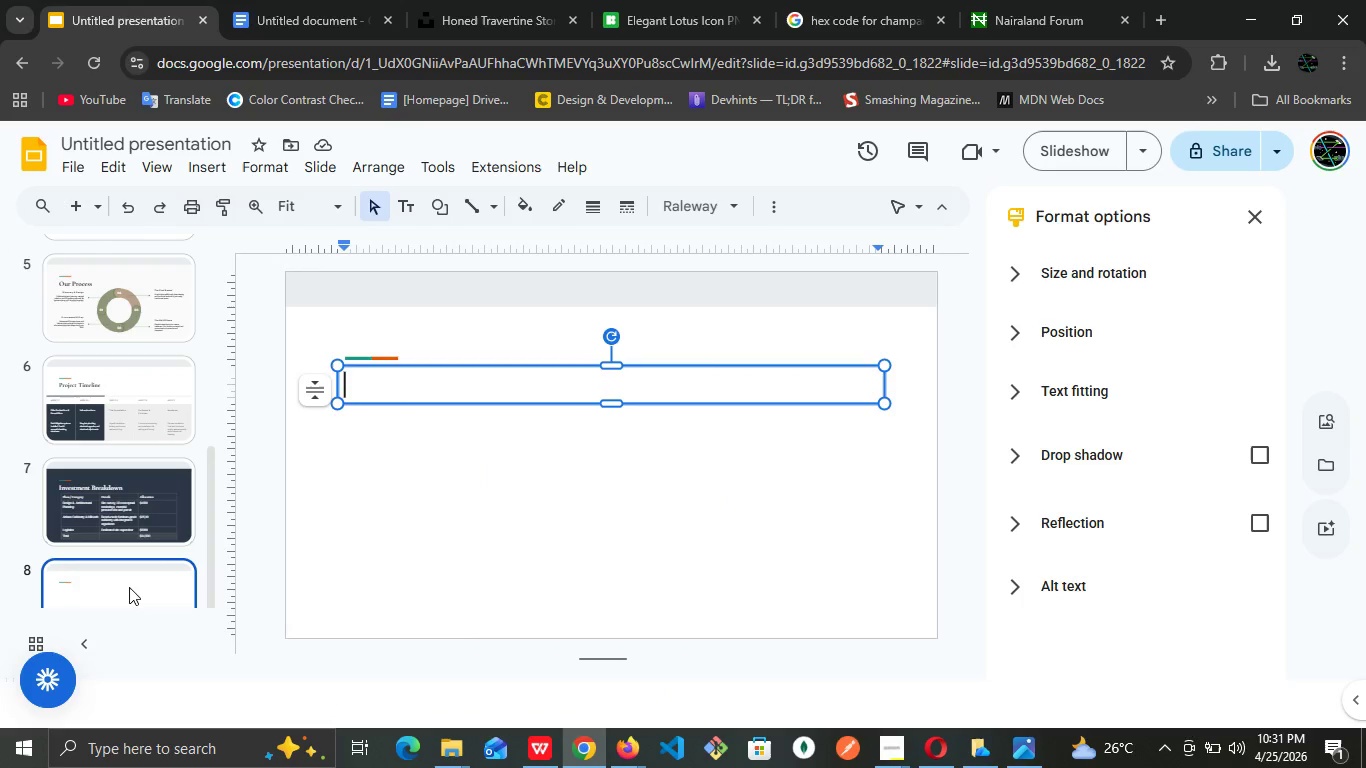 
left_click([129, 587])
 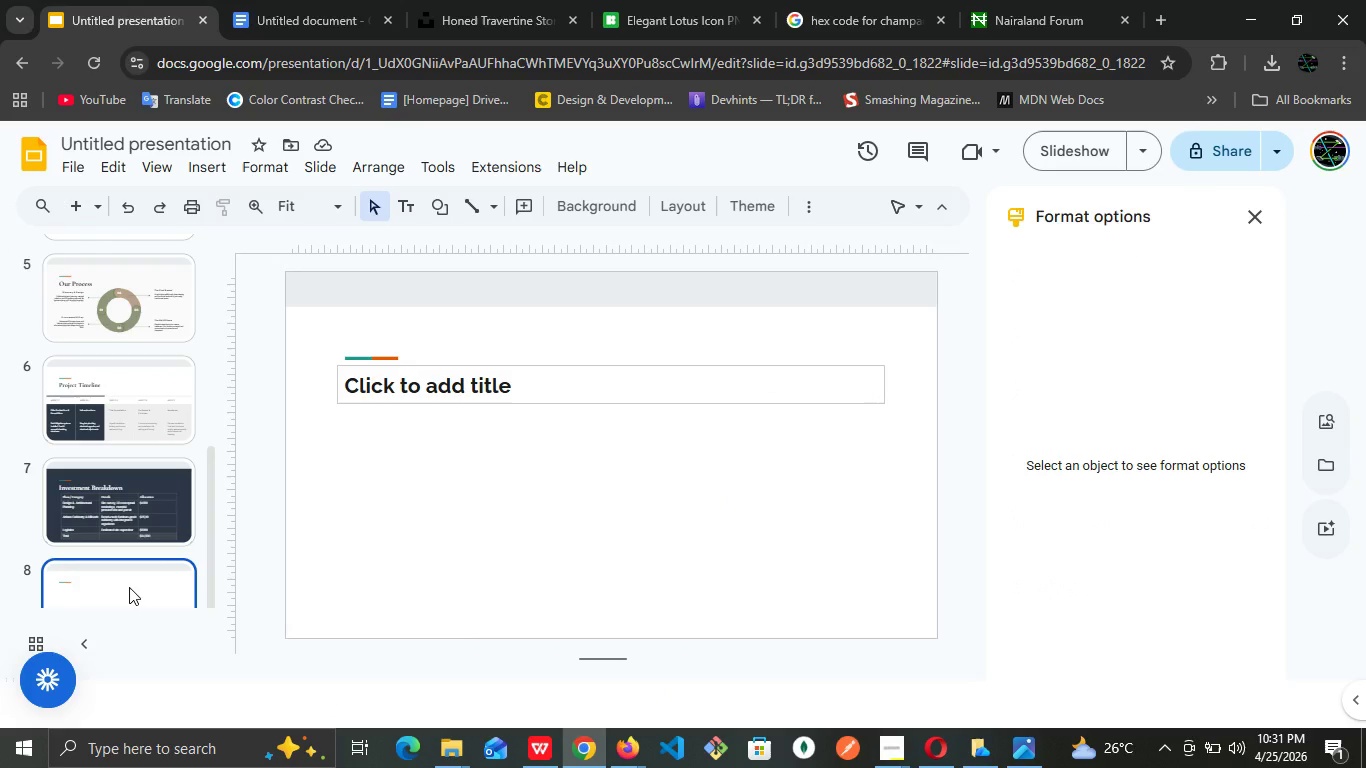 
wait(10.2)
 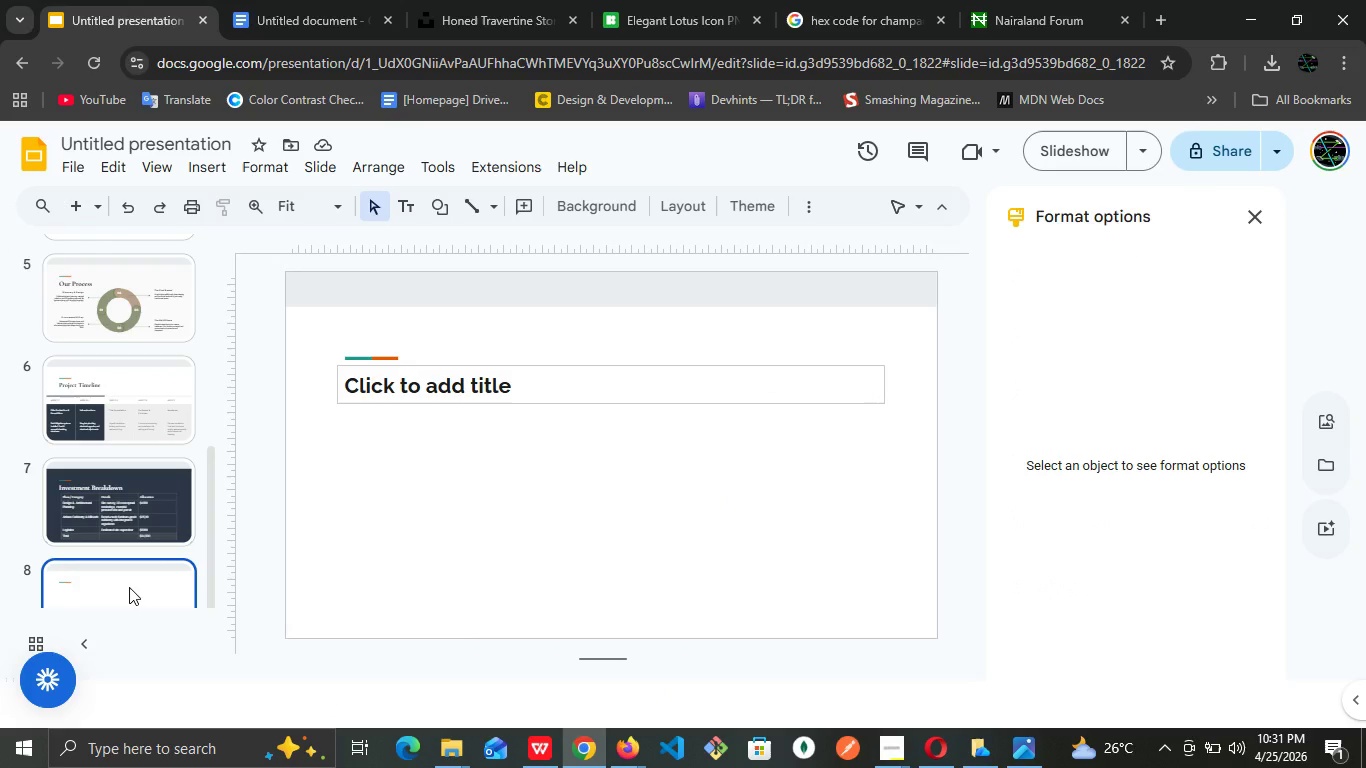 
left_click([77, 210])
 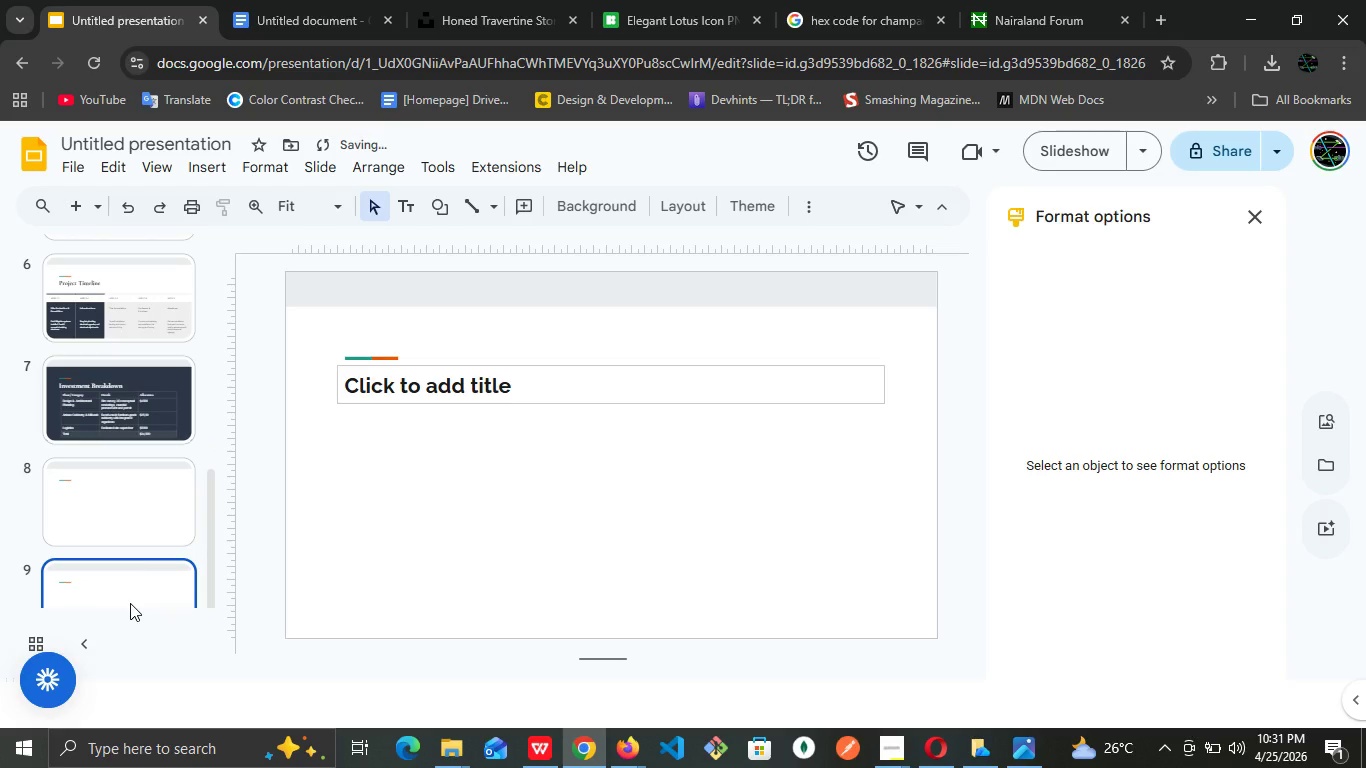 
left_click([130, 603])
 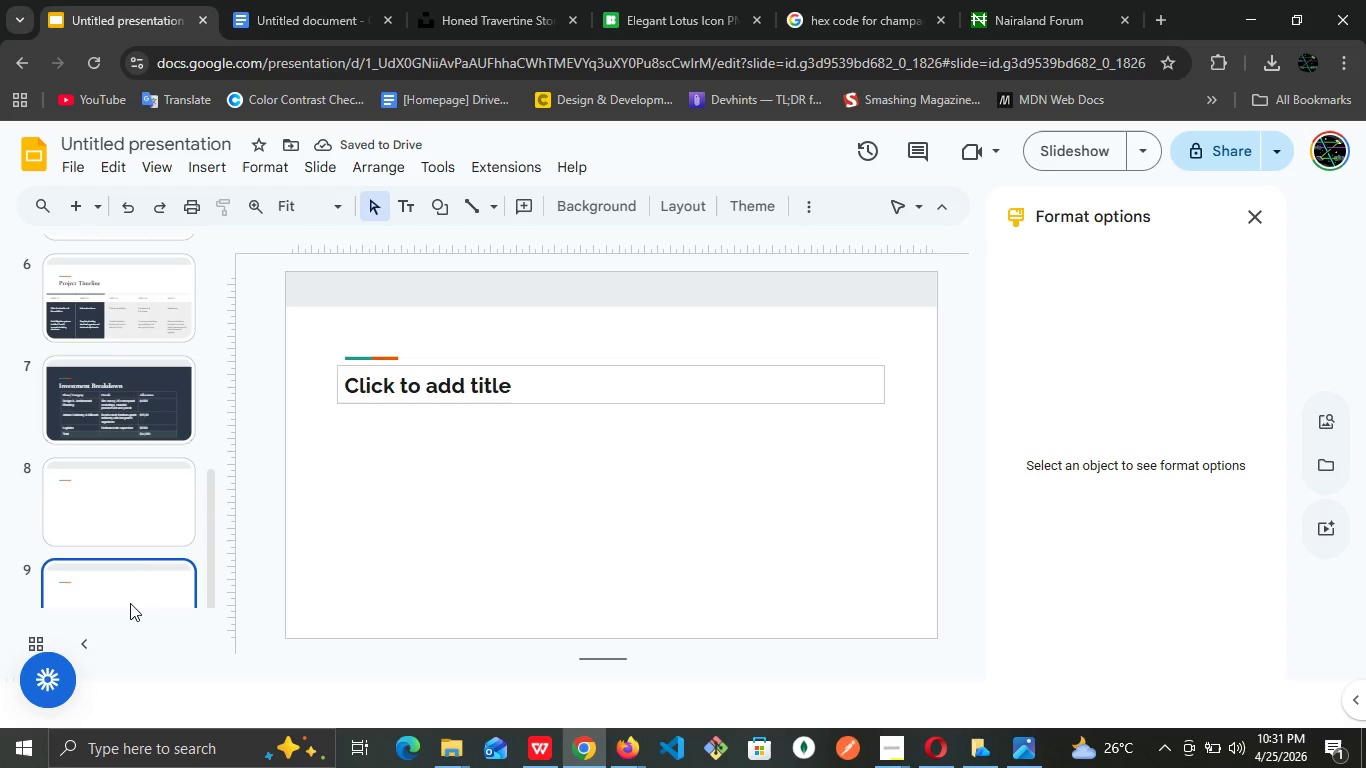 
scroll: coordinate [130, 603], scroll_direction: down, amount: 1.0
 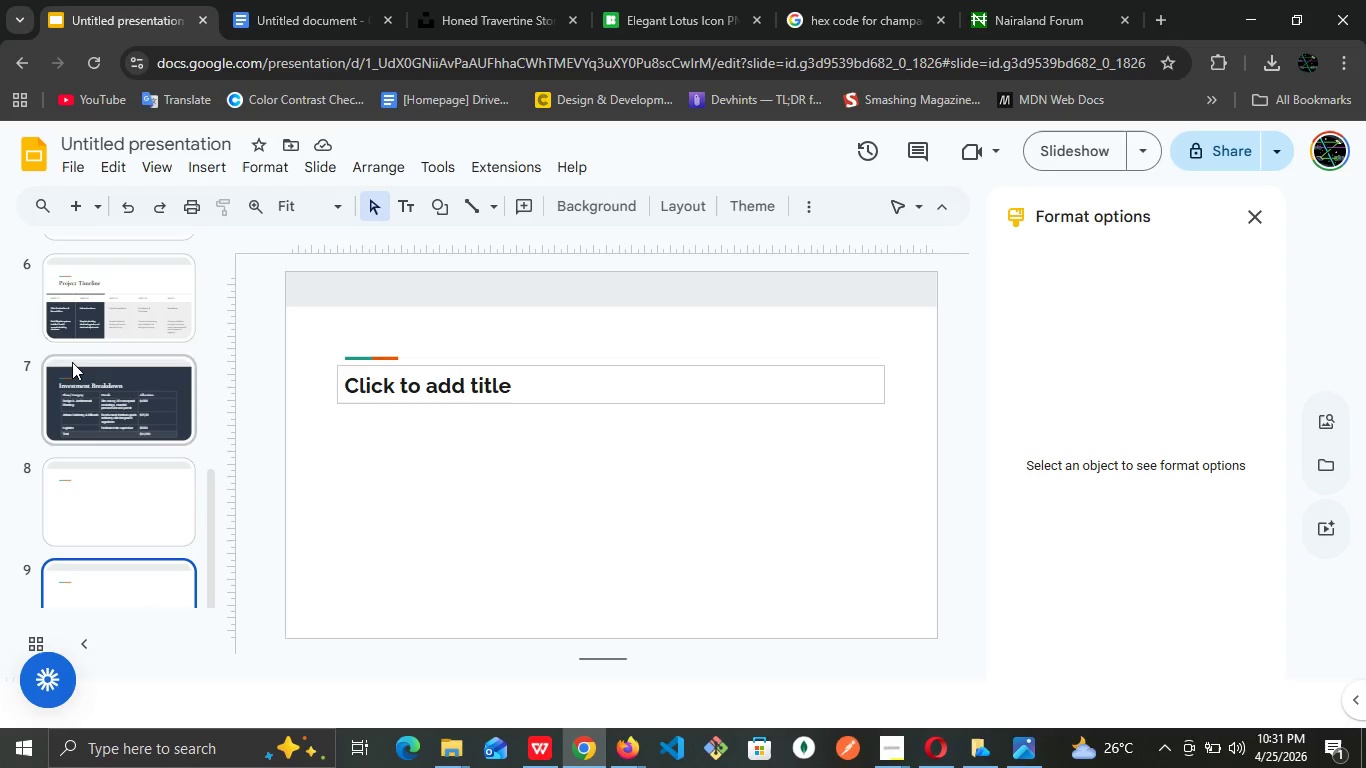 
wait(5.83)
 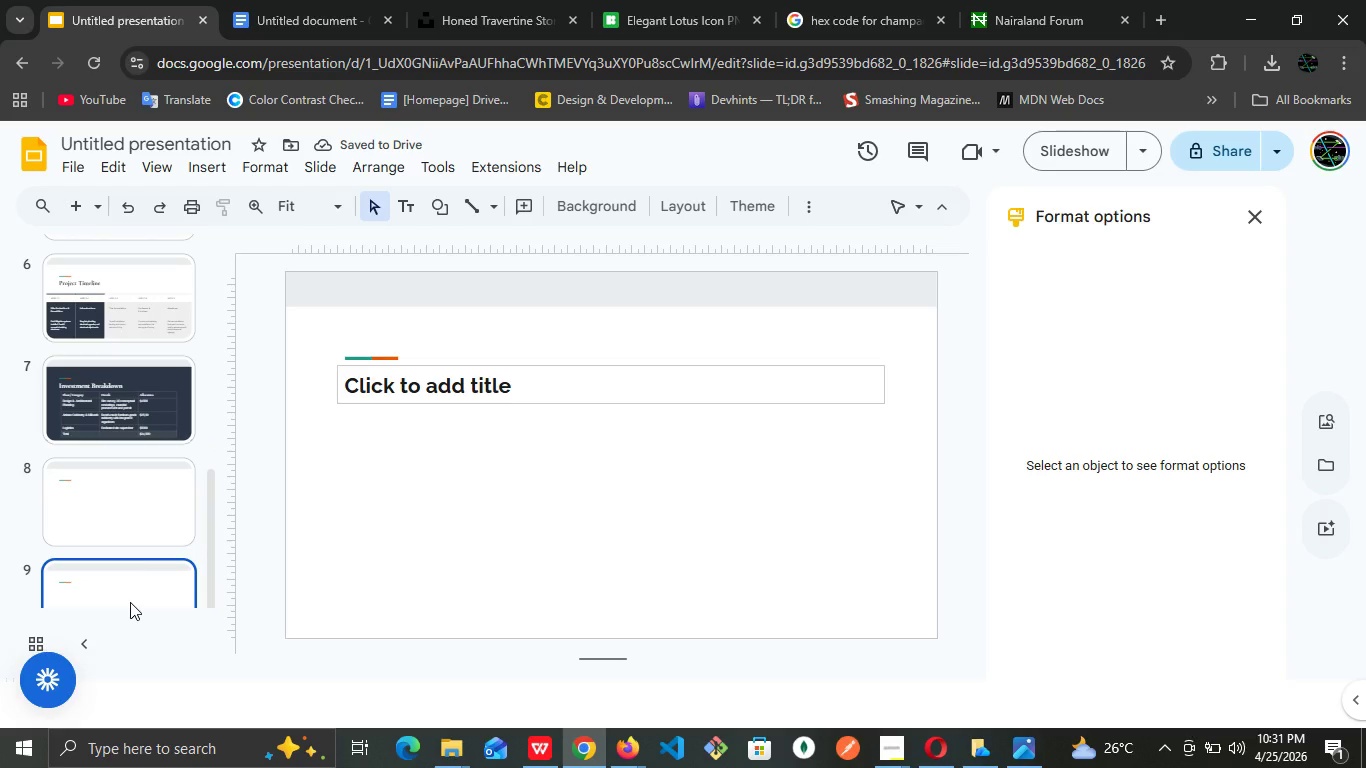 
left_click([155, 576])
 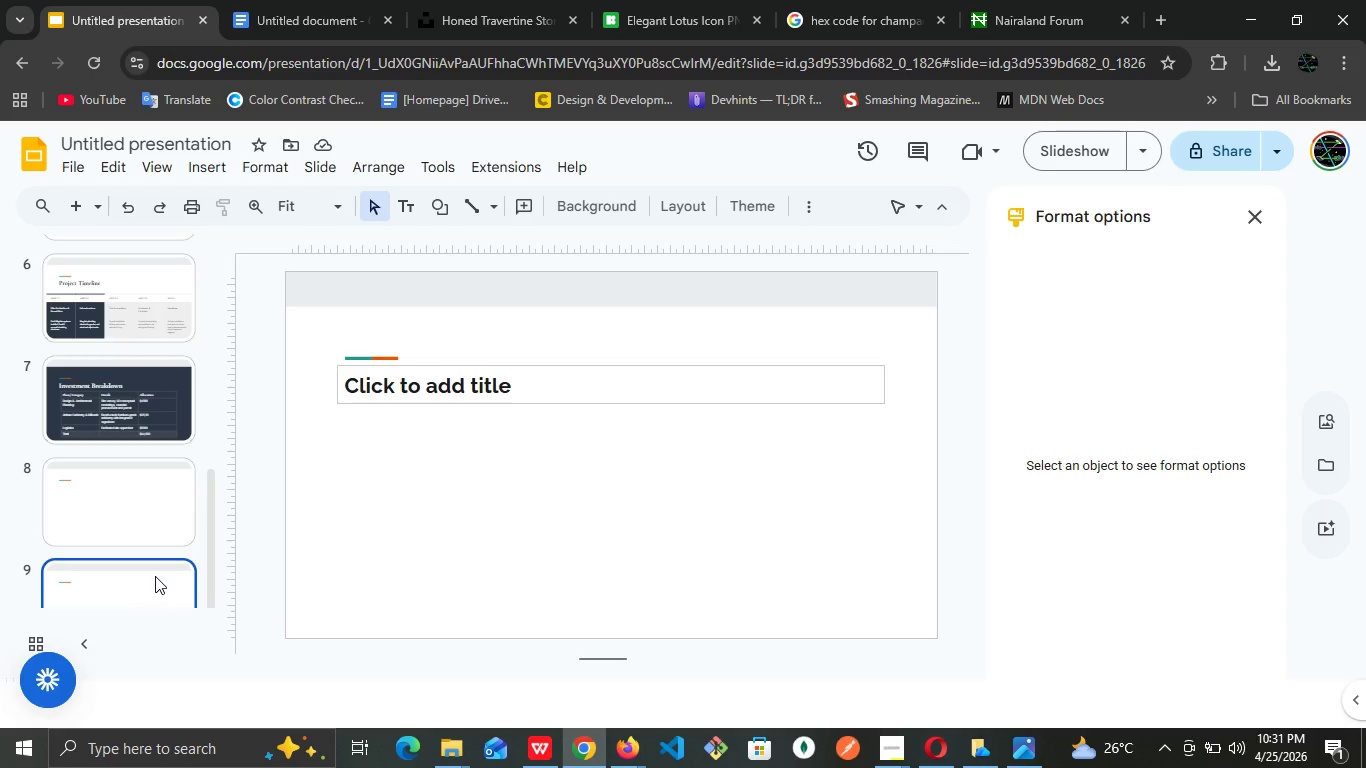 
wait(16.58)
 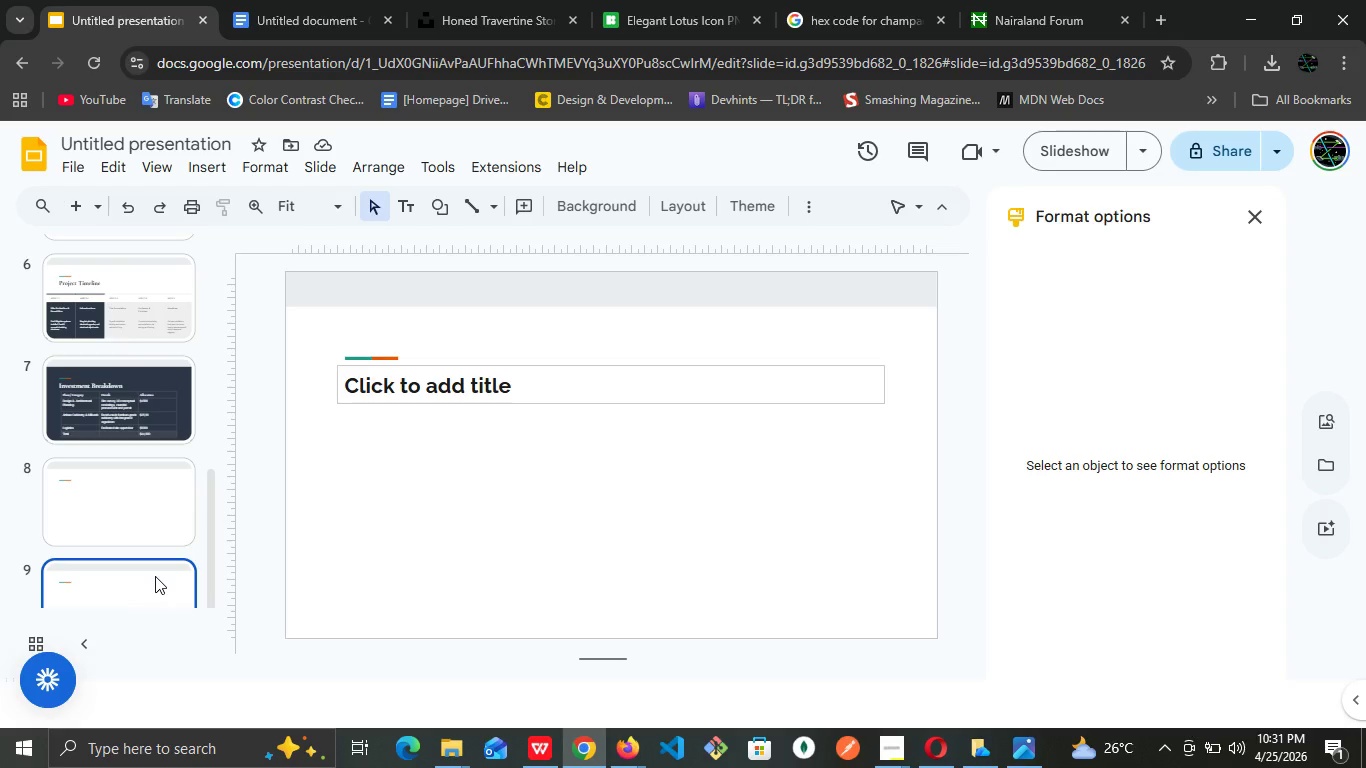 
left_click([438, 389])
 